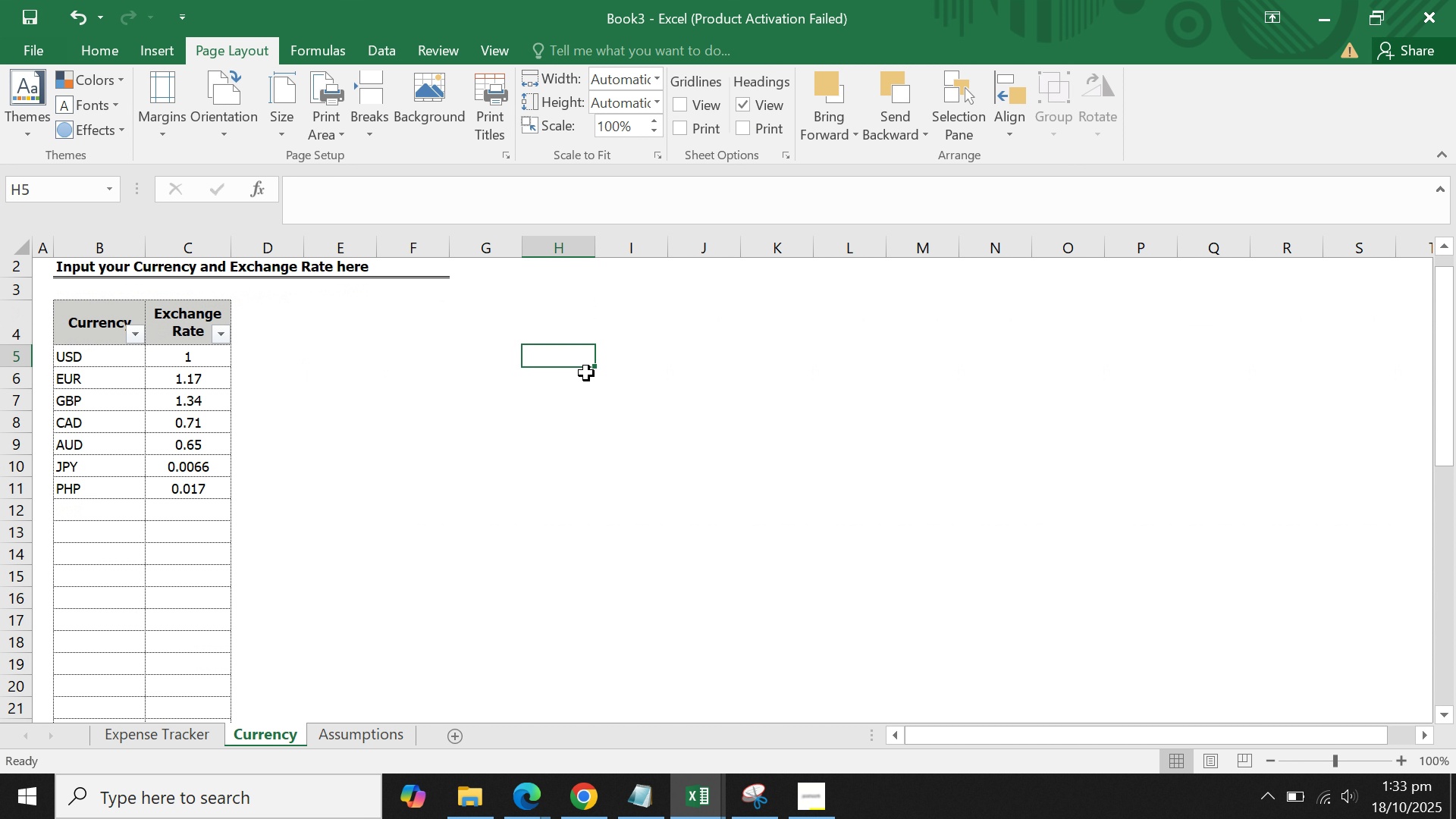 
scroll: coordinate [586, 373], scroll_direction: down, amount: 2.0
 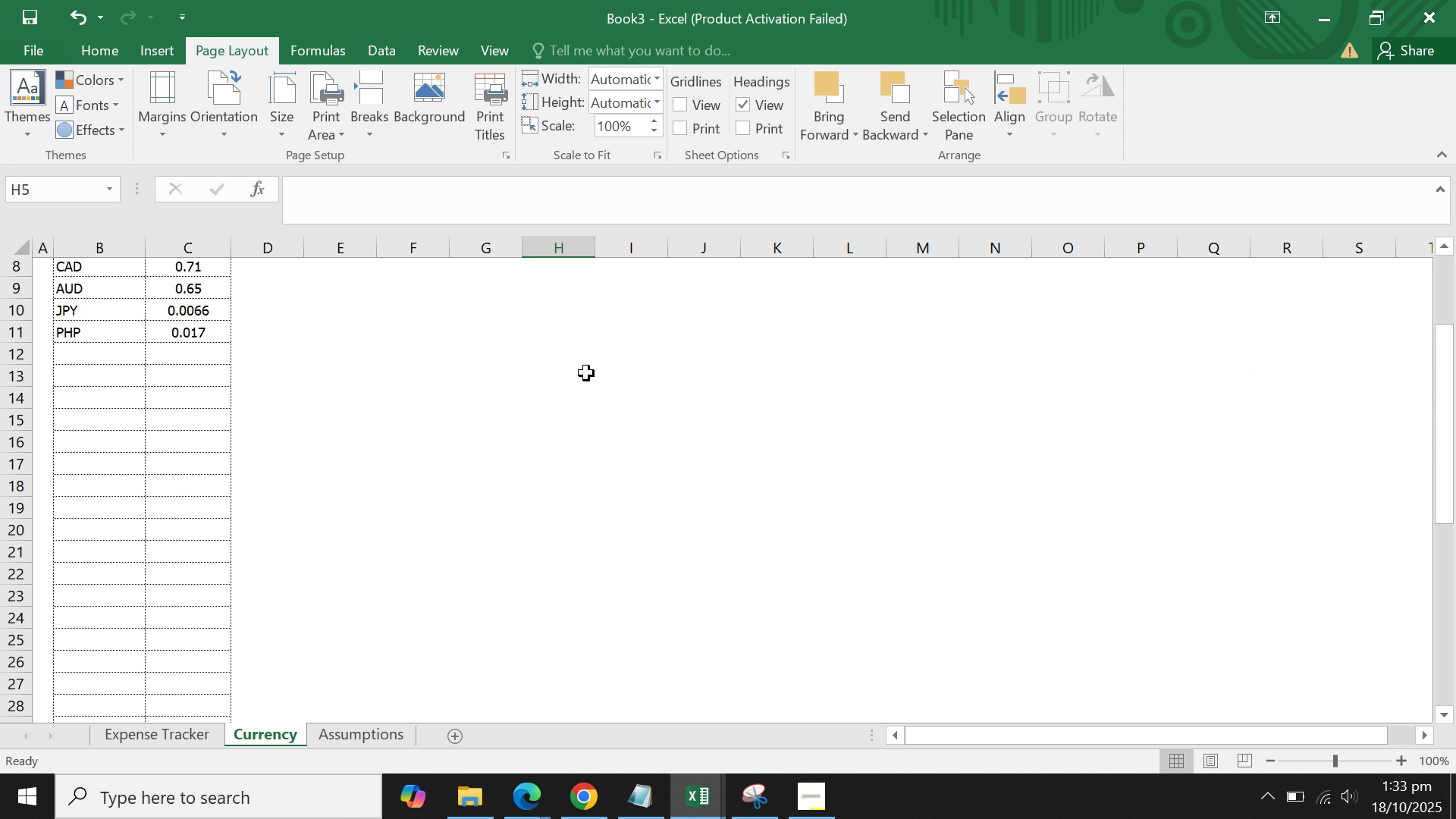 
scroll: coordinate [586, 372], scroll_direction: up, amount: 3.0
 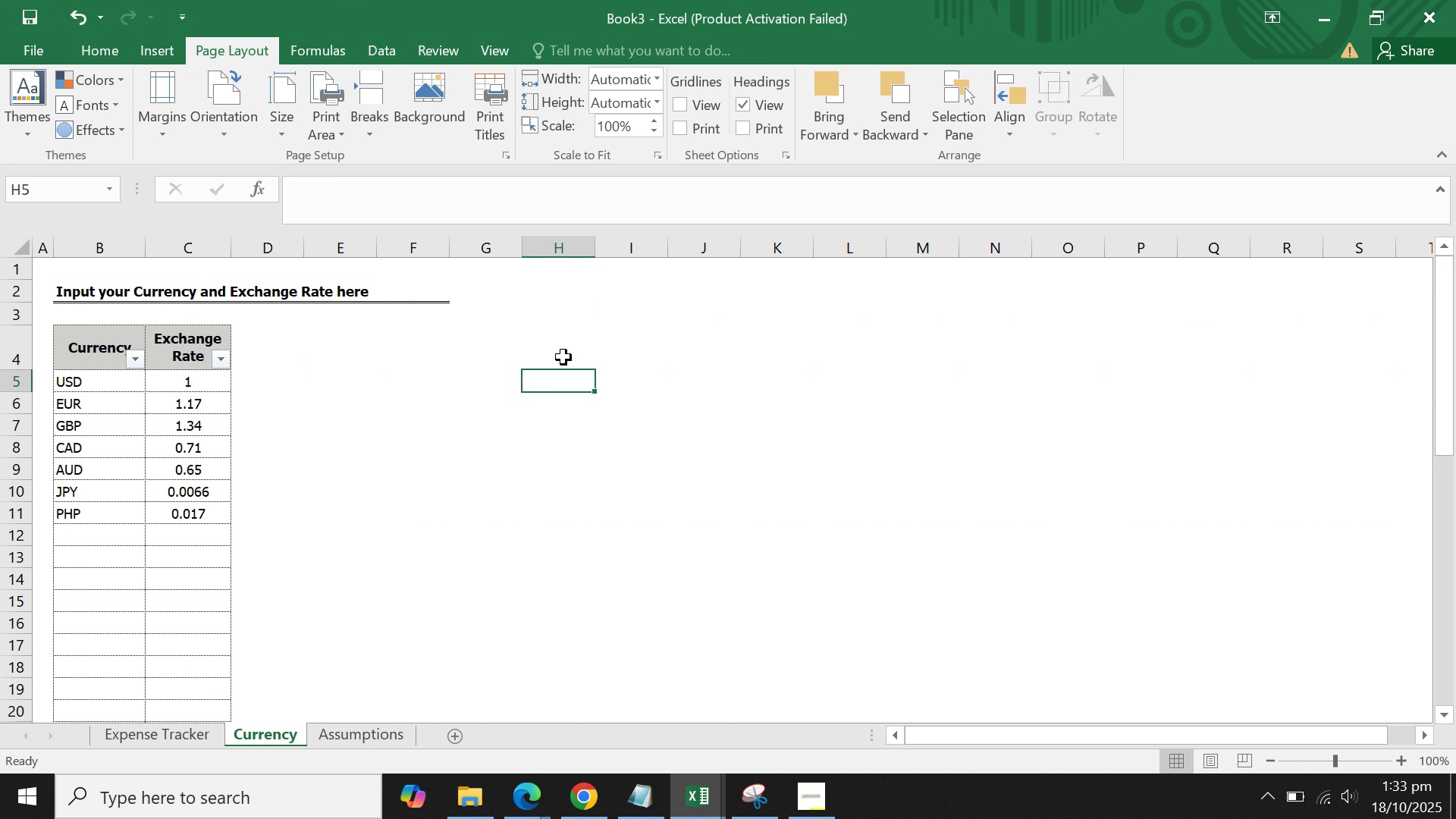 
left_click([395, 380])
 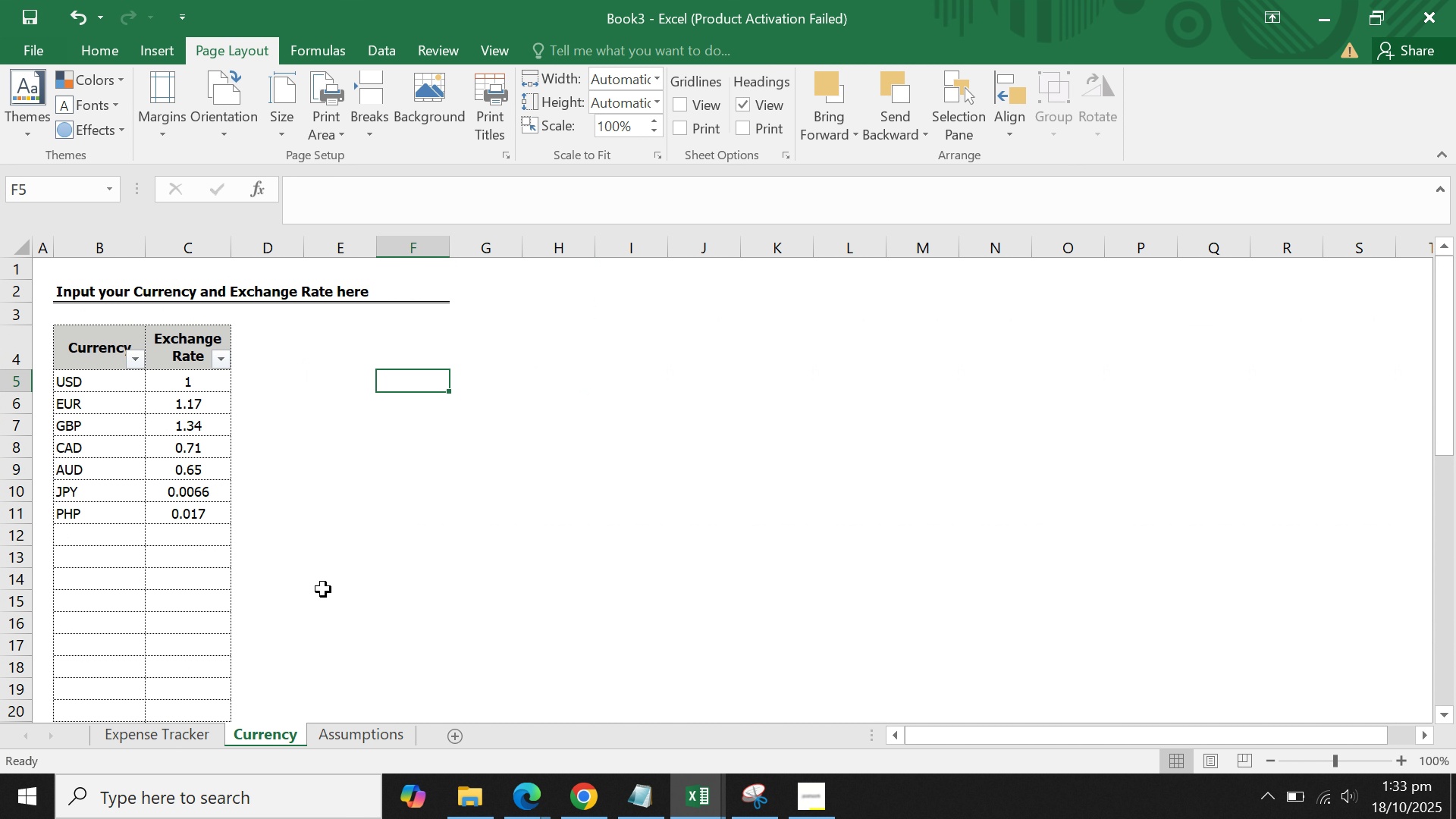 
left_click([333, 574])
 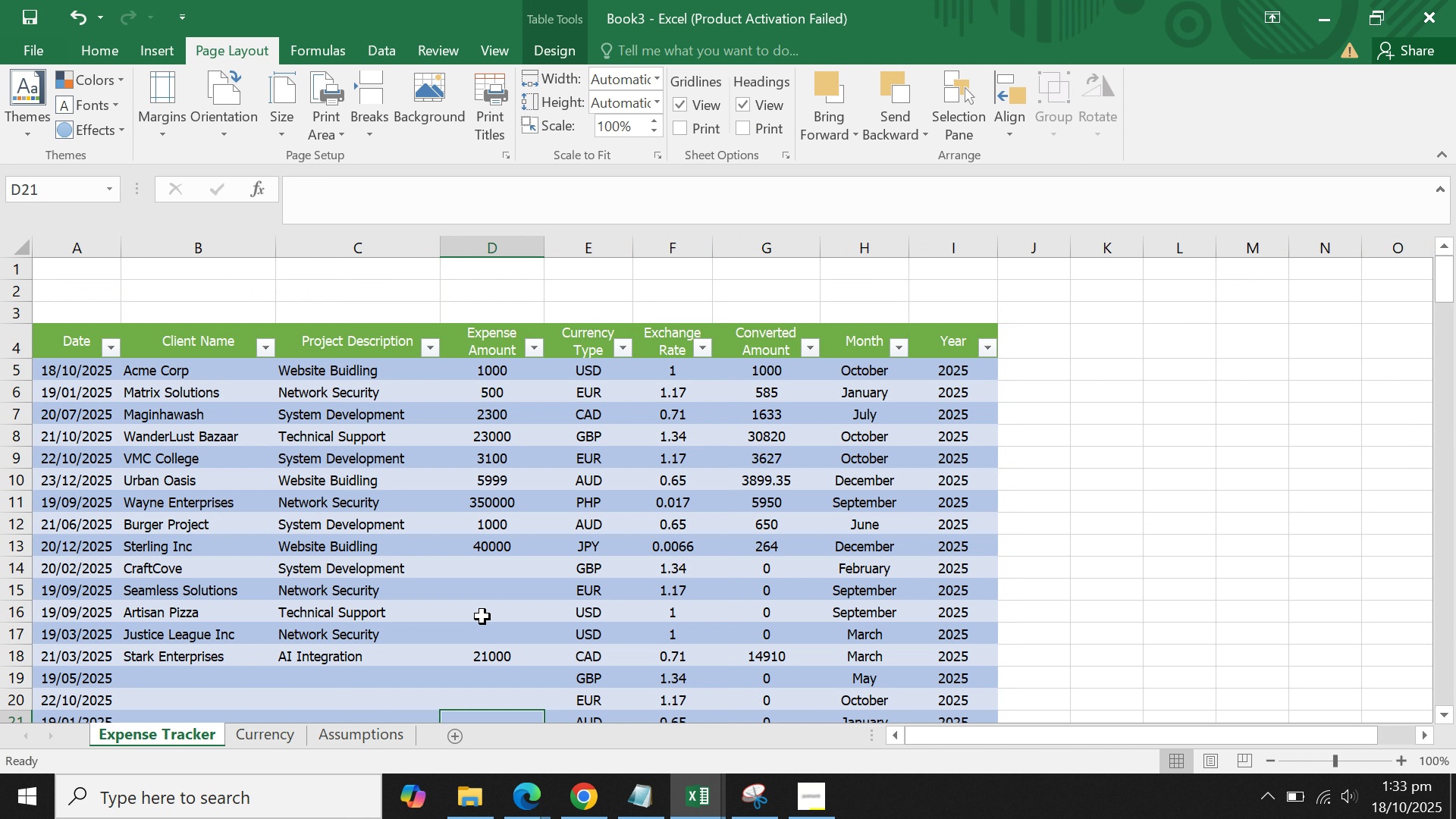 
double_click([502, 602])
 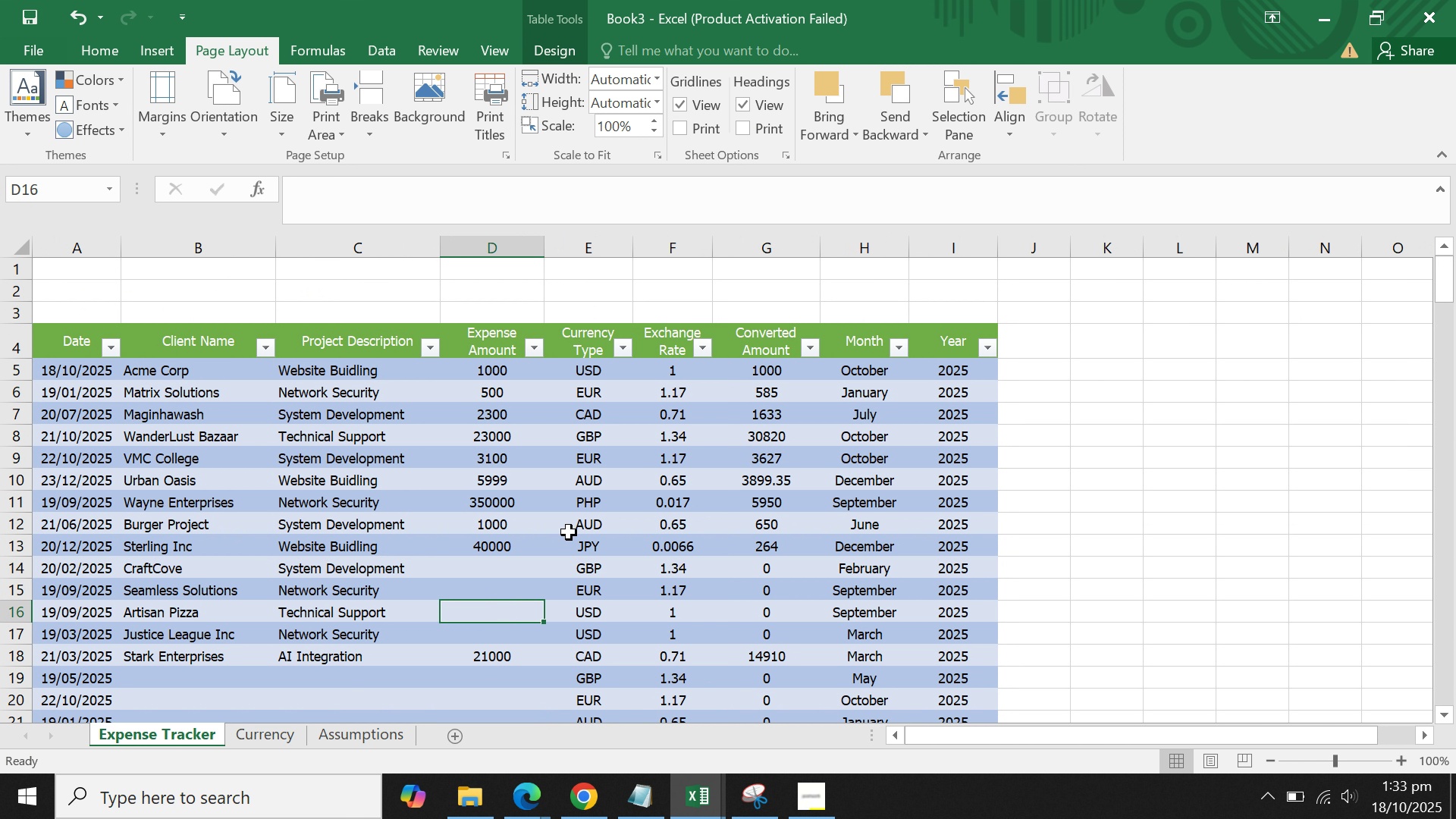 
mouse_move([559, 518])
 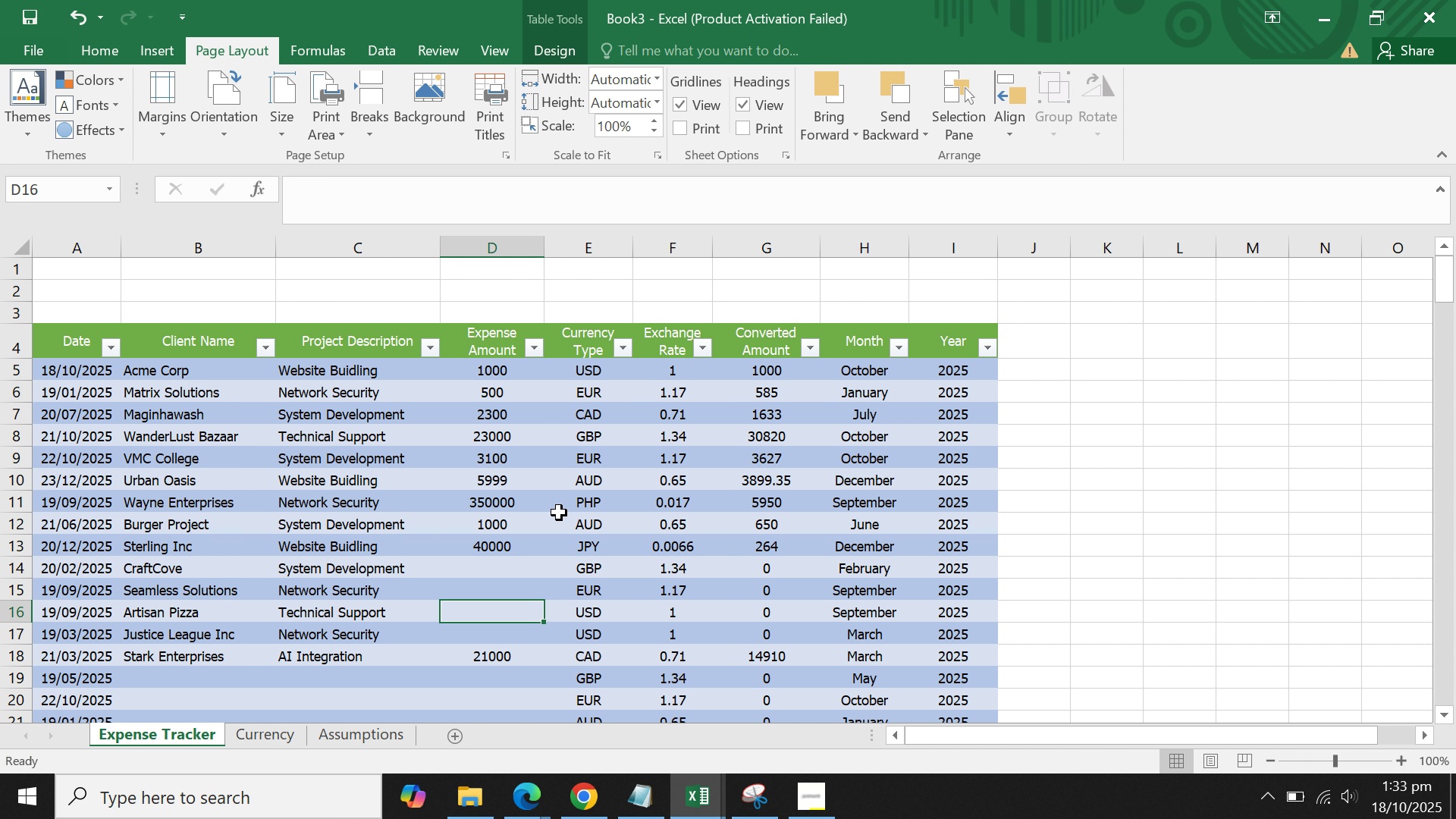 
mouse_move([547, 501])
 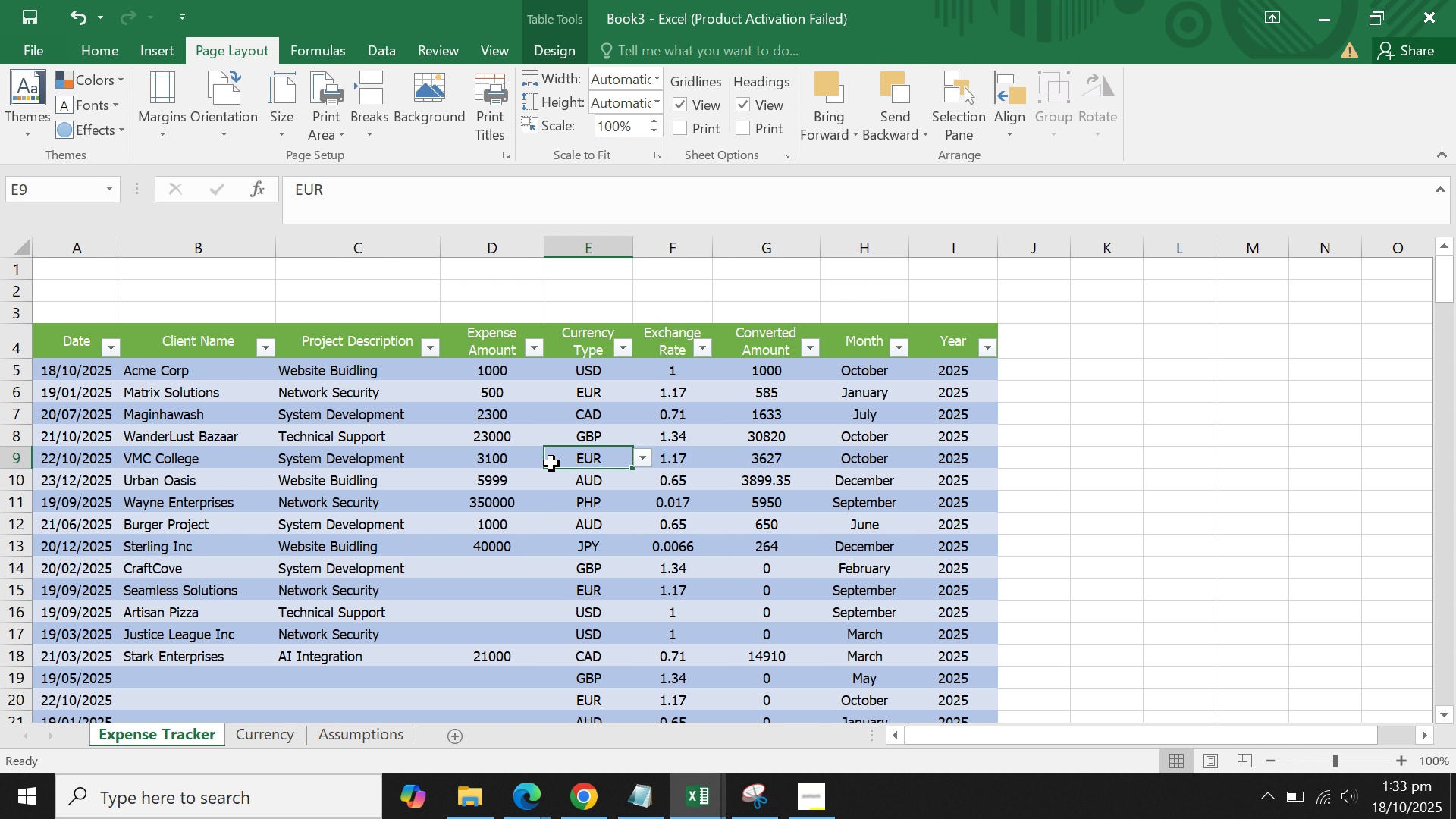 
left_click([551, 463])
 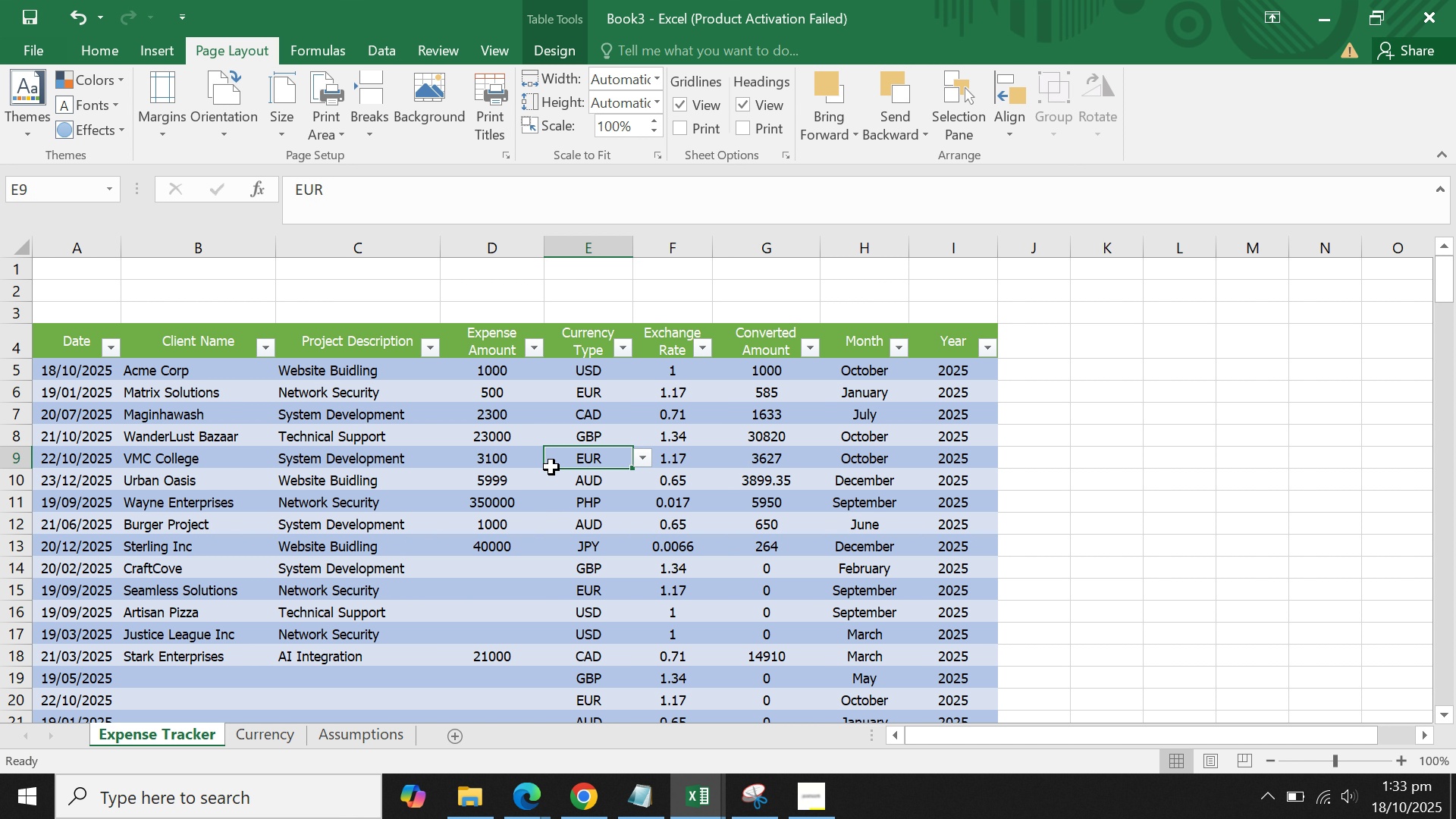 
scroll: coordinate [551, 469], scroll_direction: down, amount: 4.0
 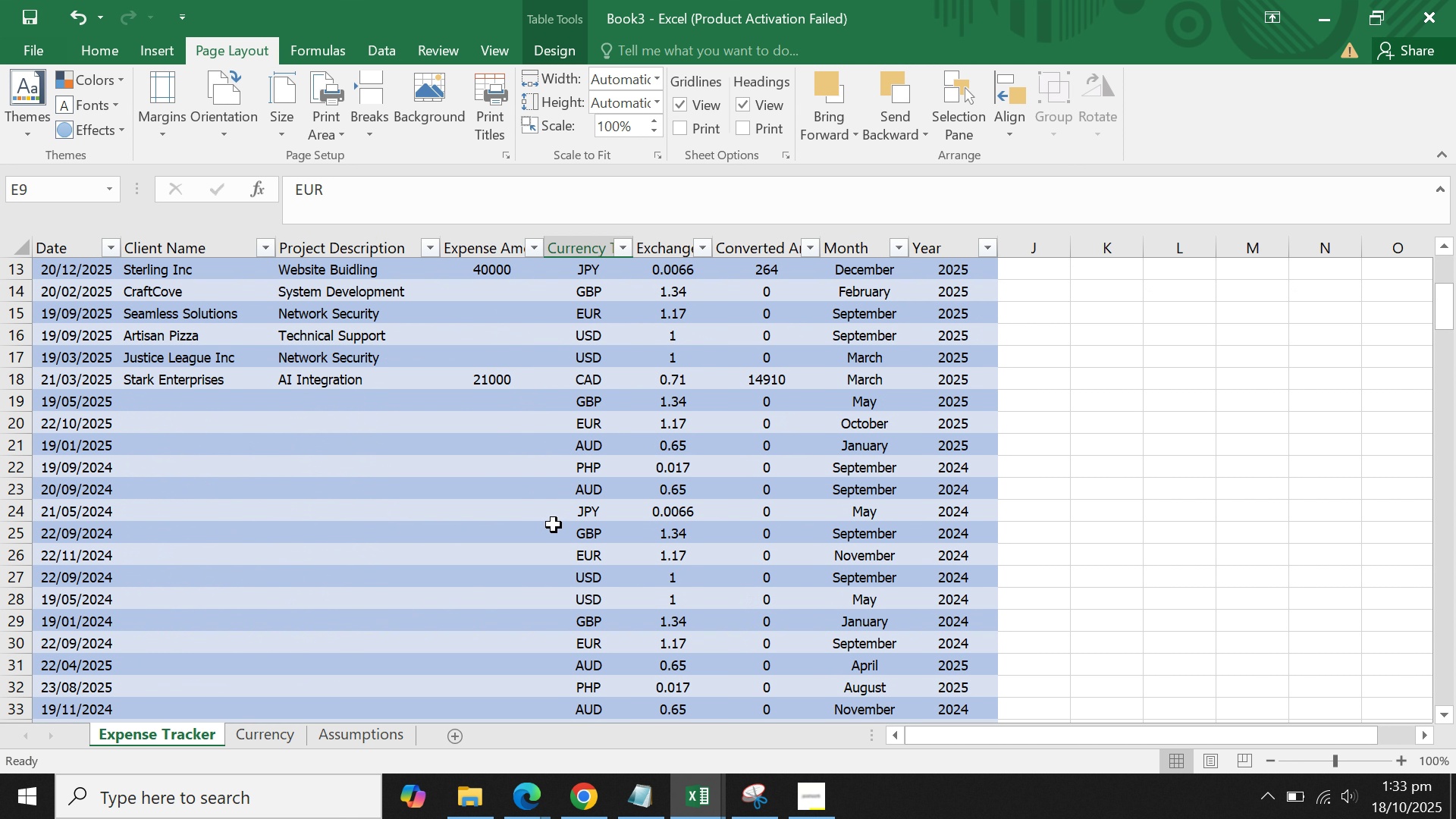 
scroll: coordinate [557, 500], scroll_direction: up, amount: 7.0
 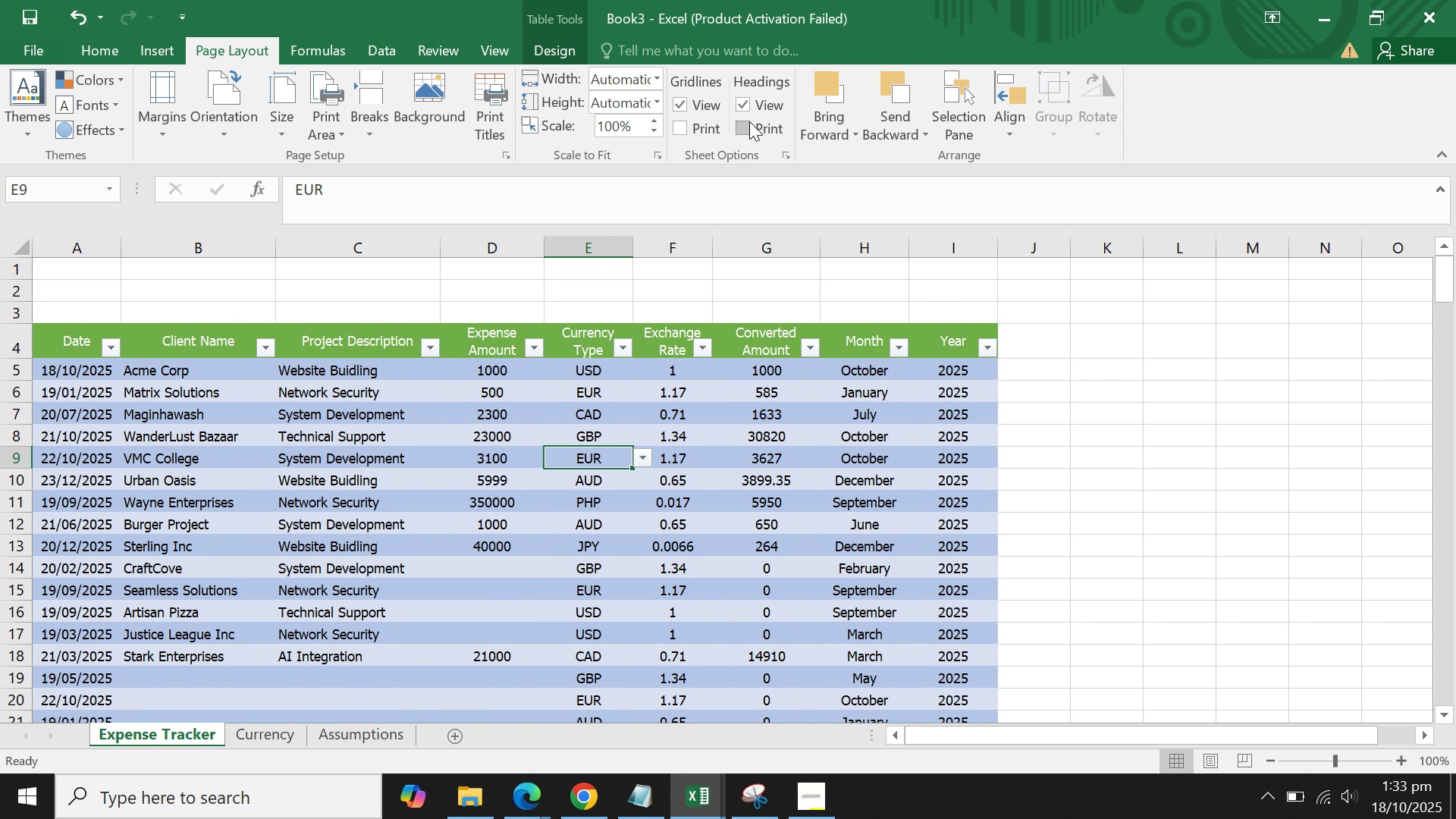 
left_click([684, 97])
 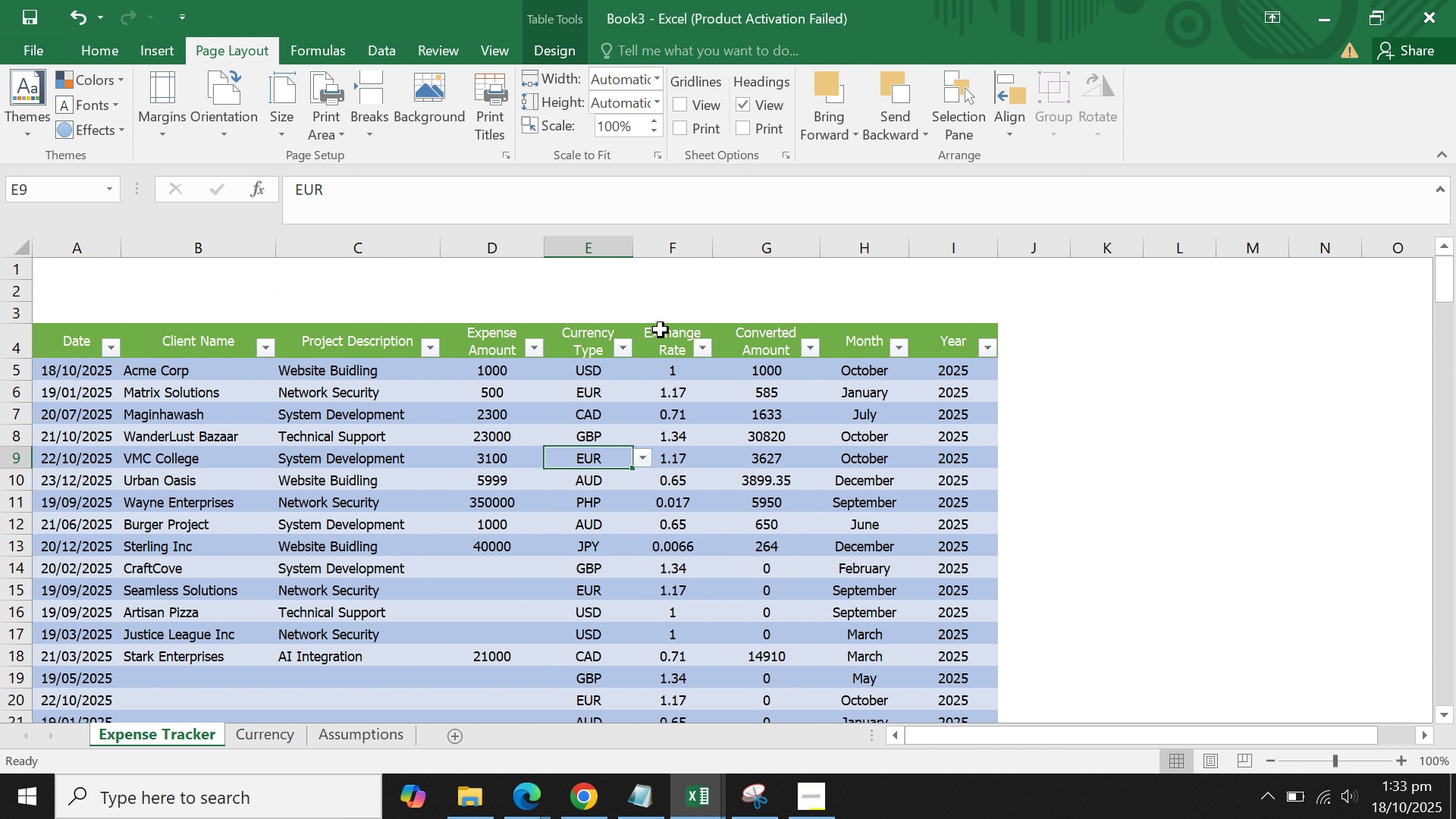 
left_click([661, 330])
 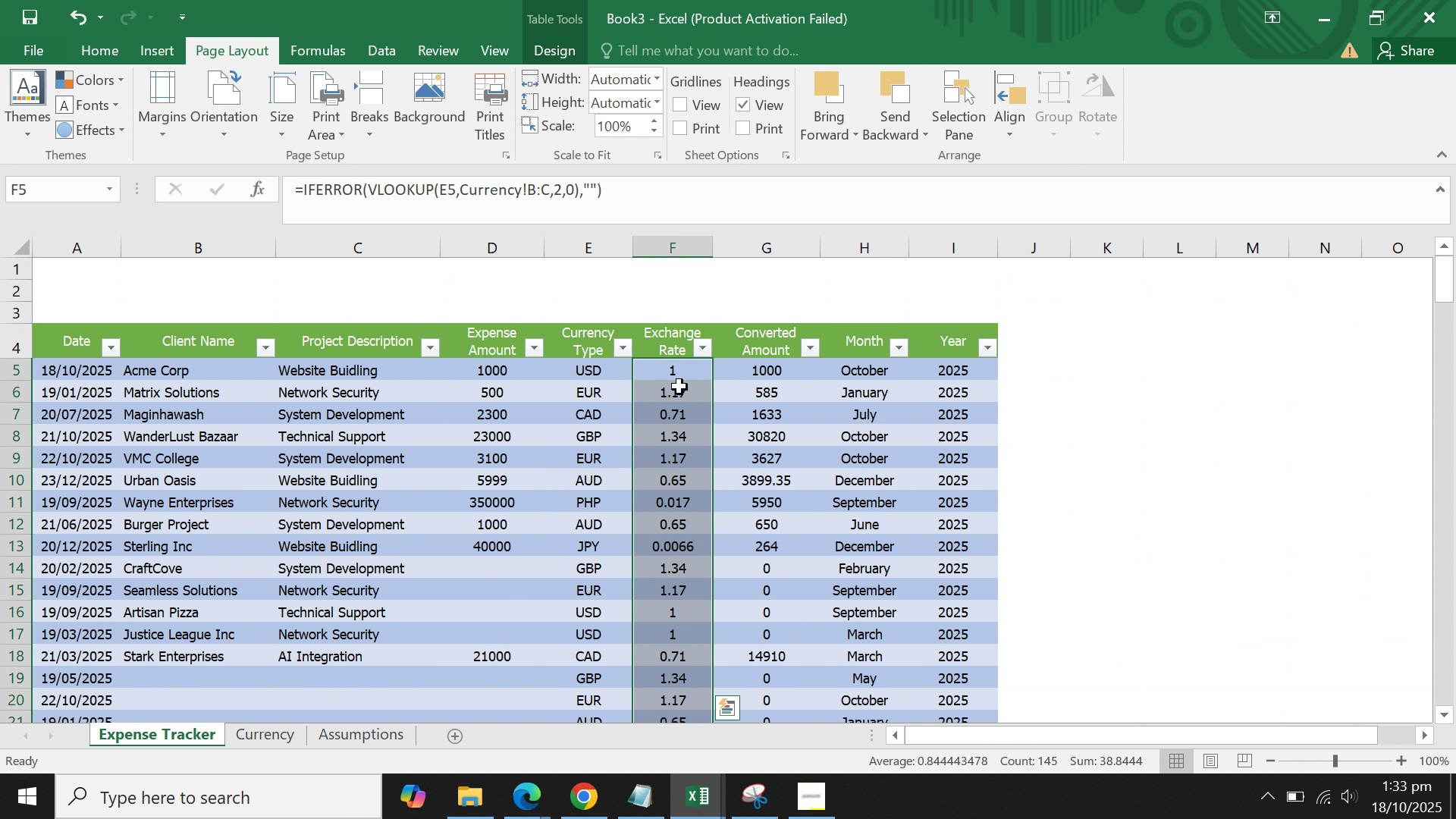 
left_click([683, 391])
 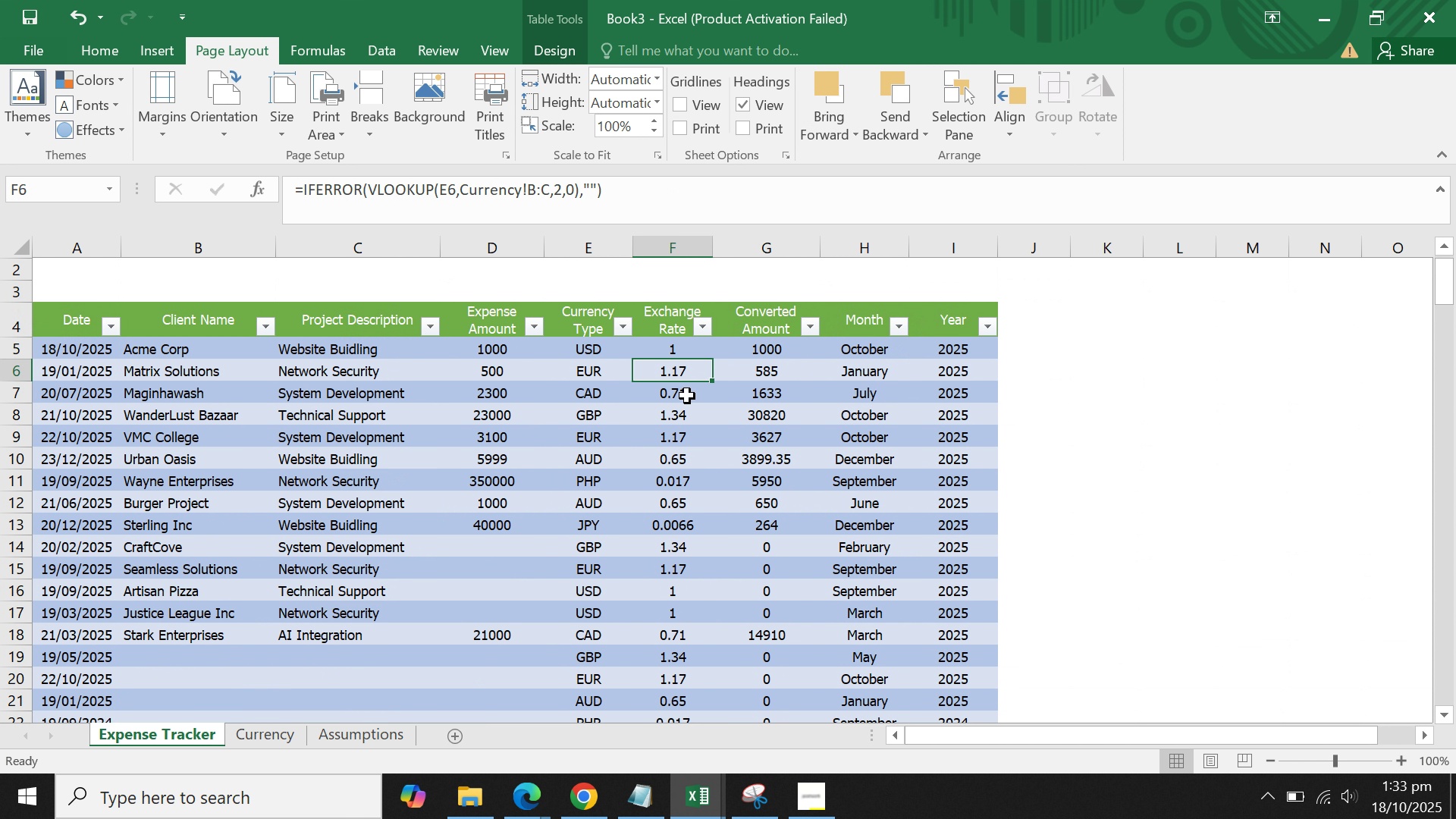 
scroll: coordinate [687, 396], scroll_direction: down, amount: 5.0
 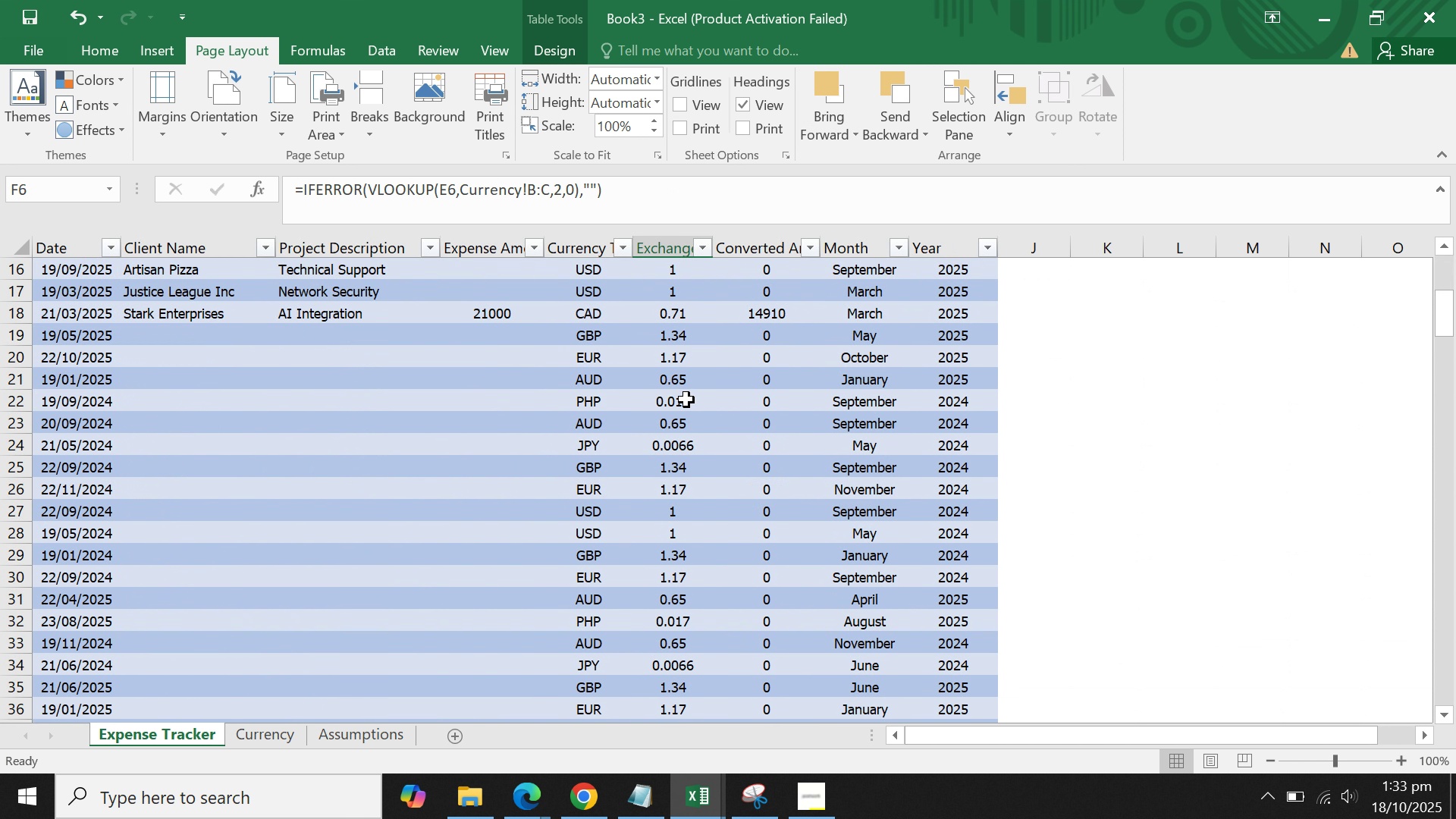 
scroll: coordinate [686, 400], scroll_direction: up, amount: 8.0
 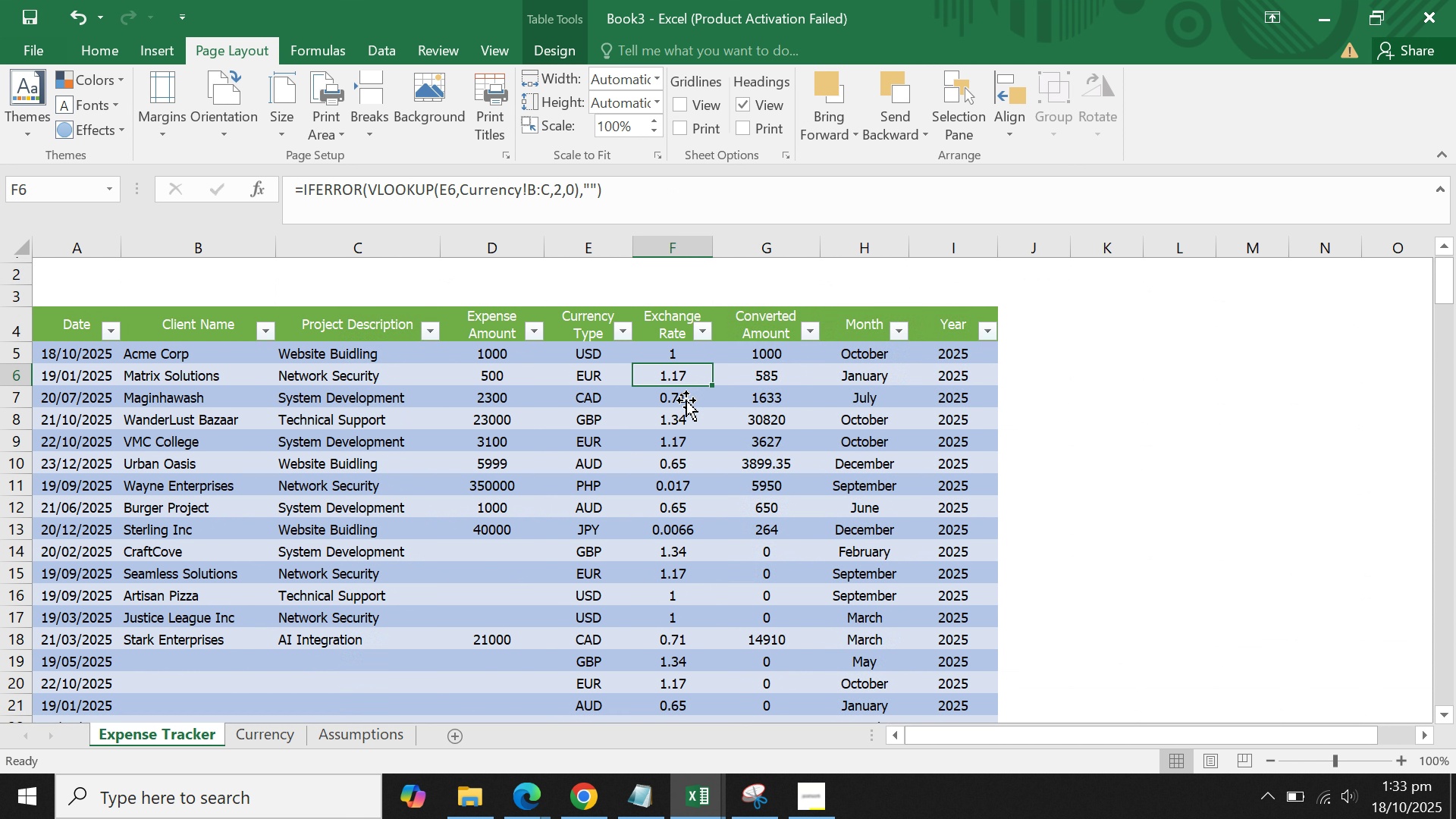 
scroll: coordinate [686, 400], scroll_direction: down, amount: 4.0
 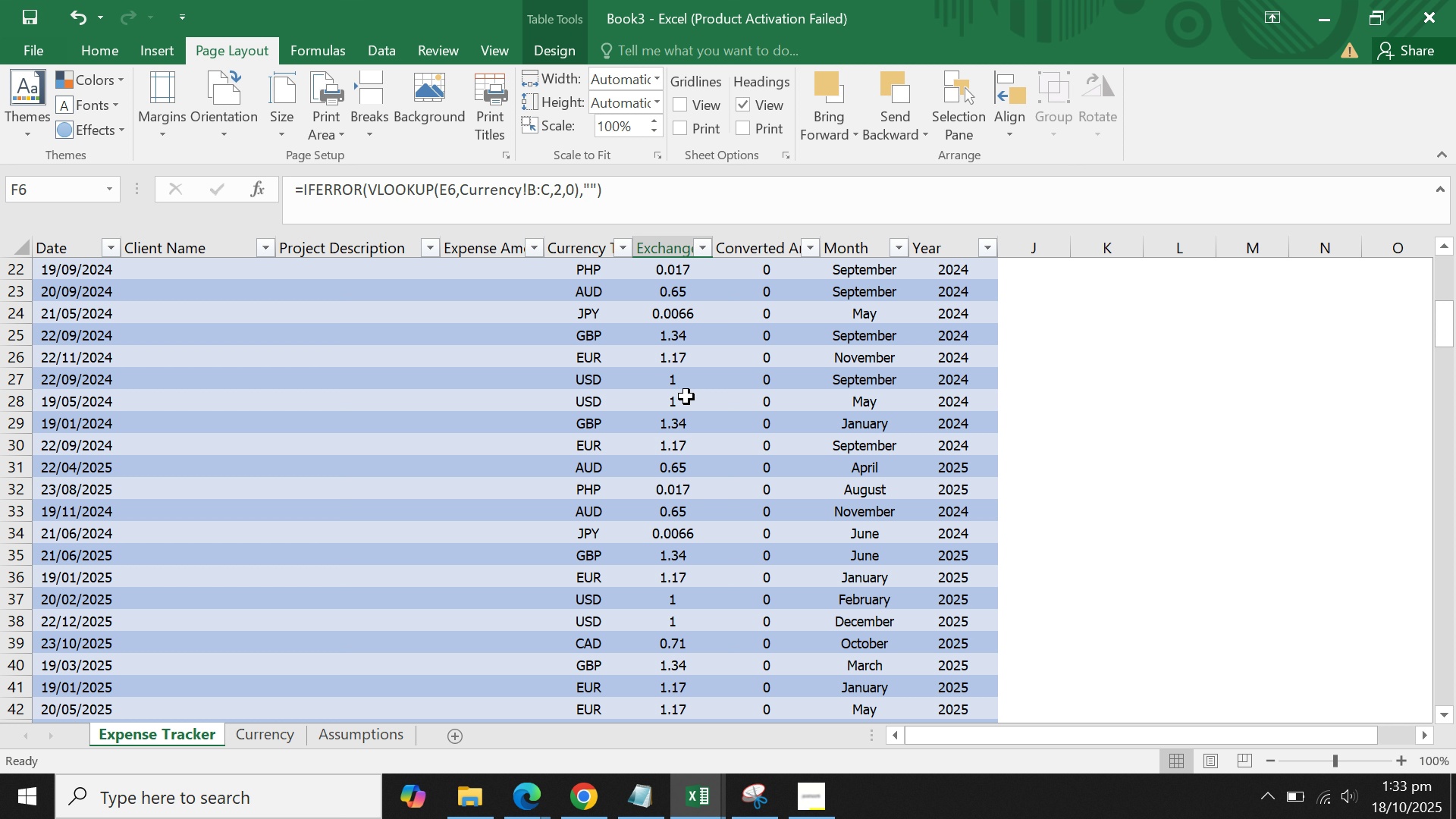 
scroll: coordinate [686, 397], scroll_direction: up, amount: 4.0
 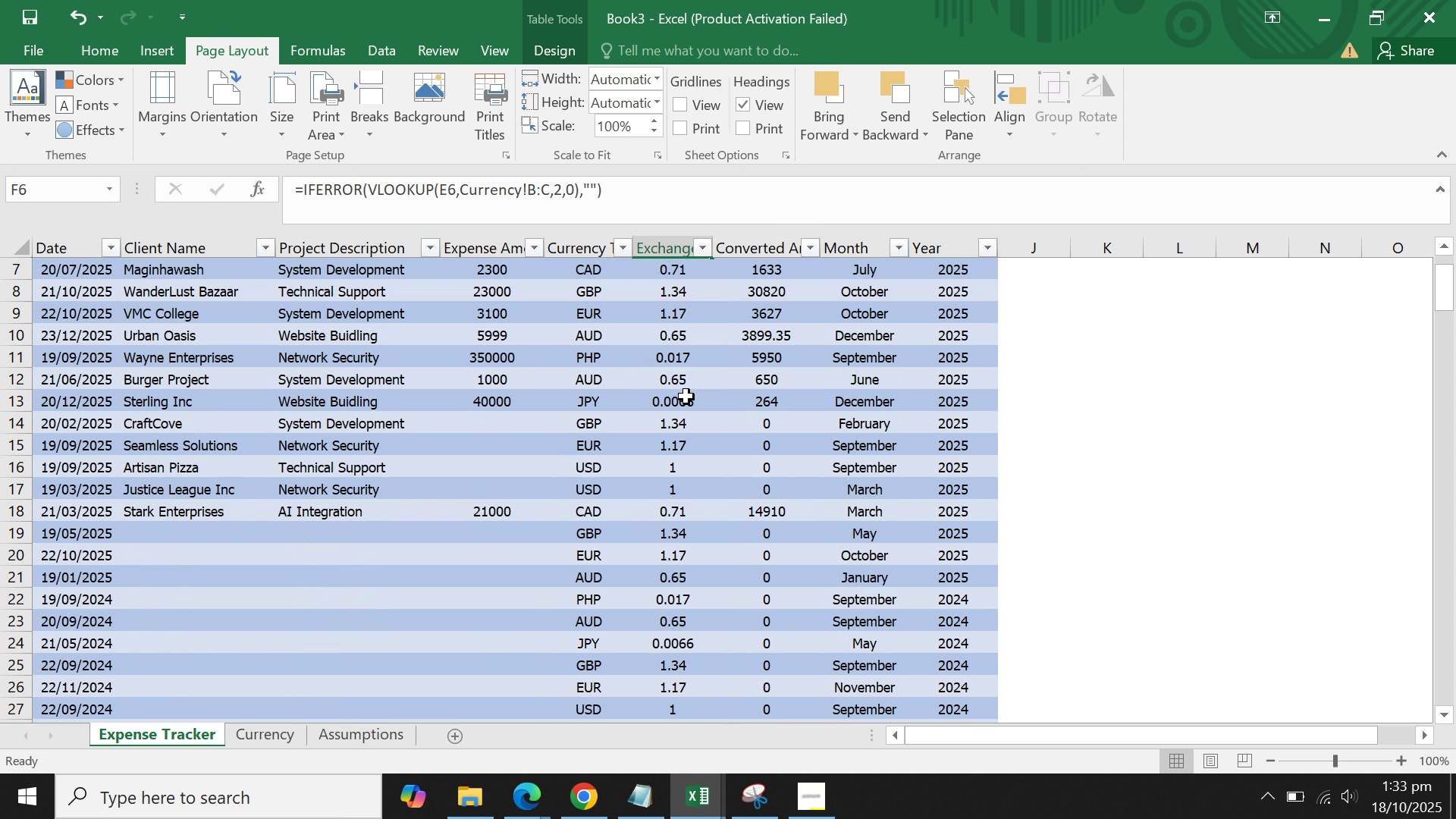 
scroll: coordinate [686, 397], scroll_direction: down, amount: 4.0
 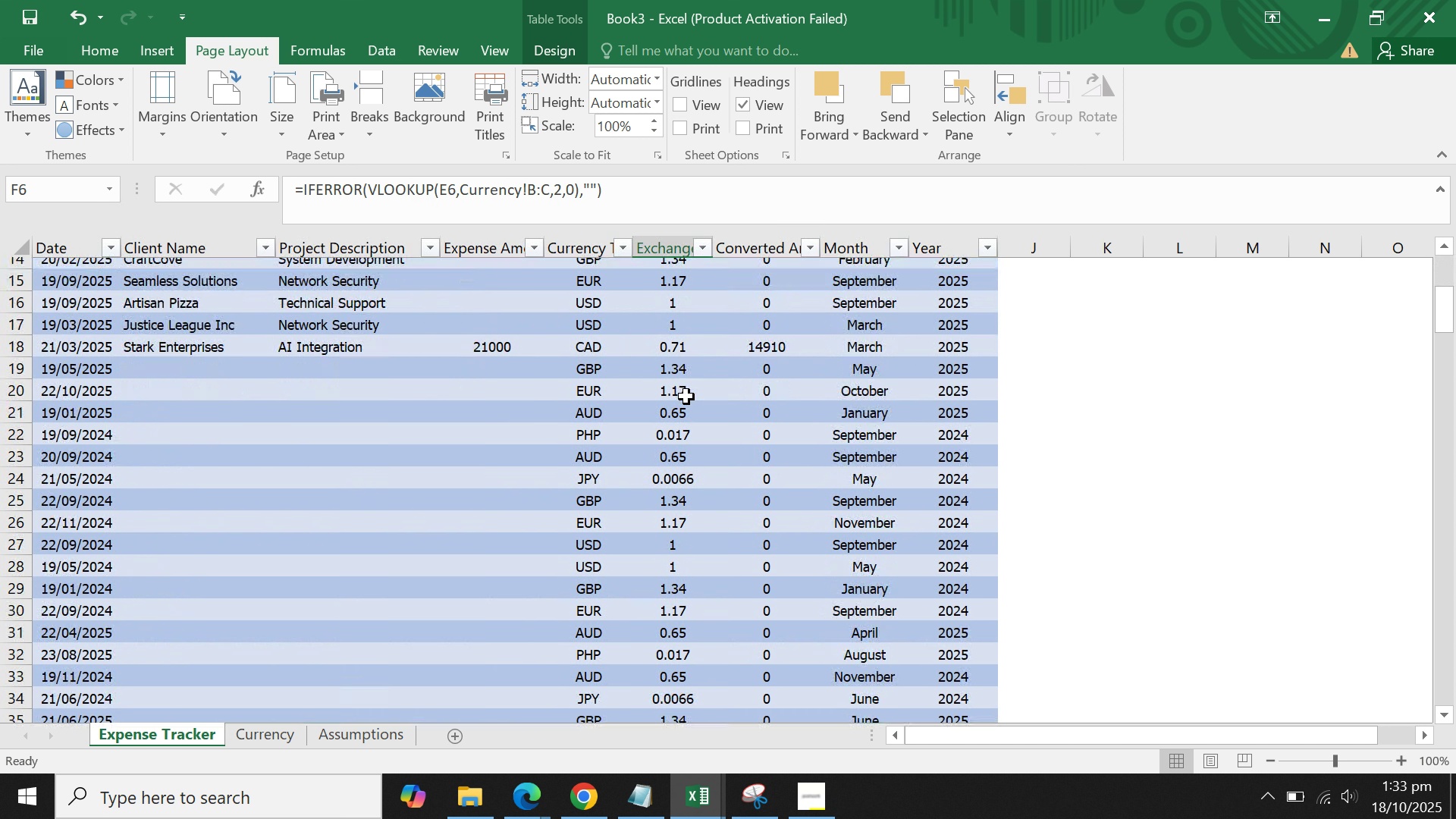 
scroll: coordinate [692, 393], scroll_direction: up, amount: 5.0
 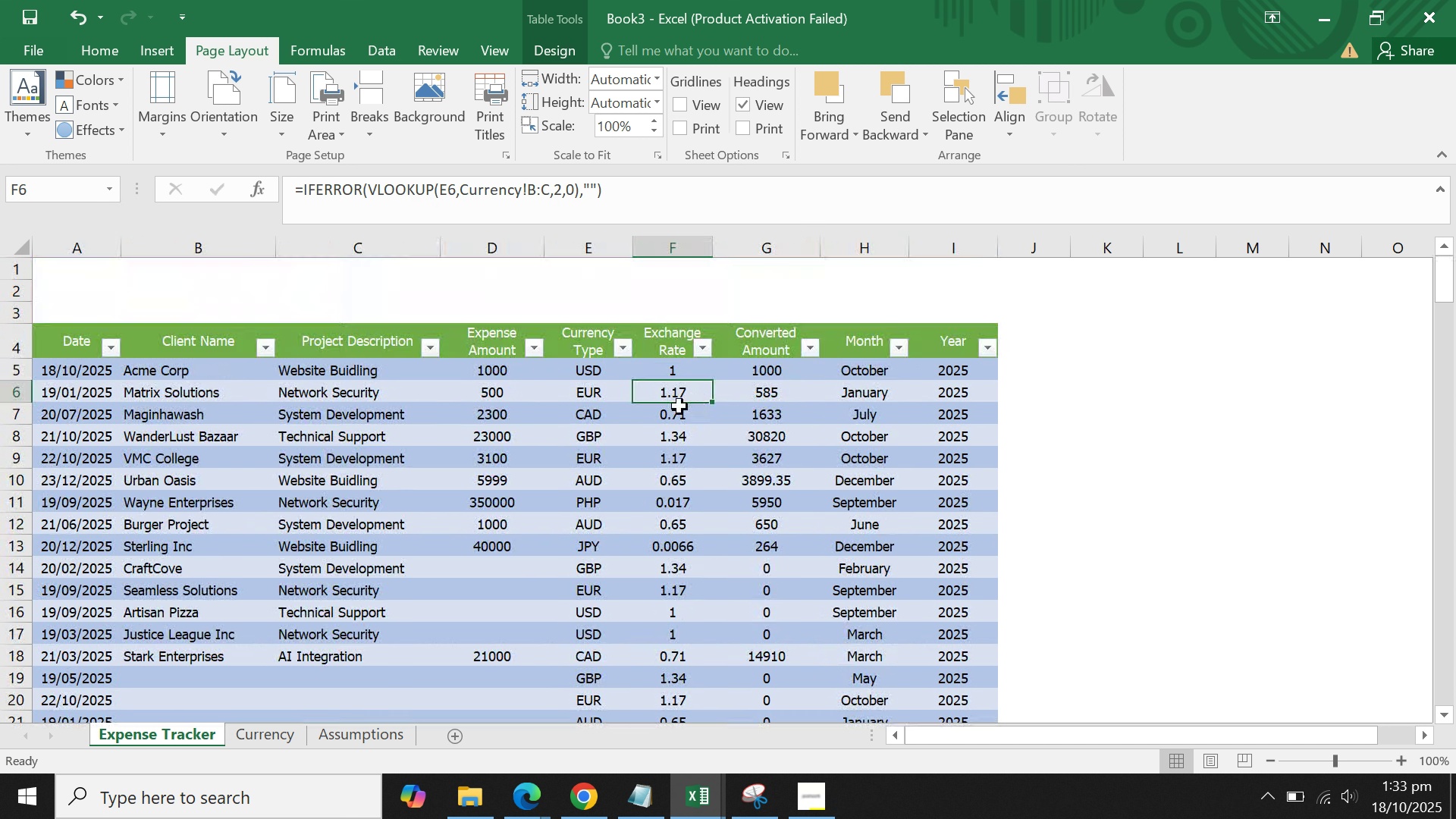 
scroll: coordinate [679, 399], scroll_direction: down, amount: 8.0
 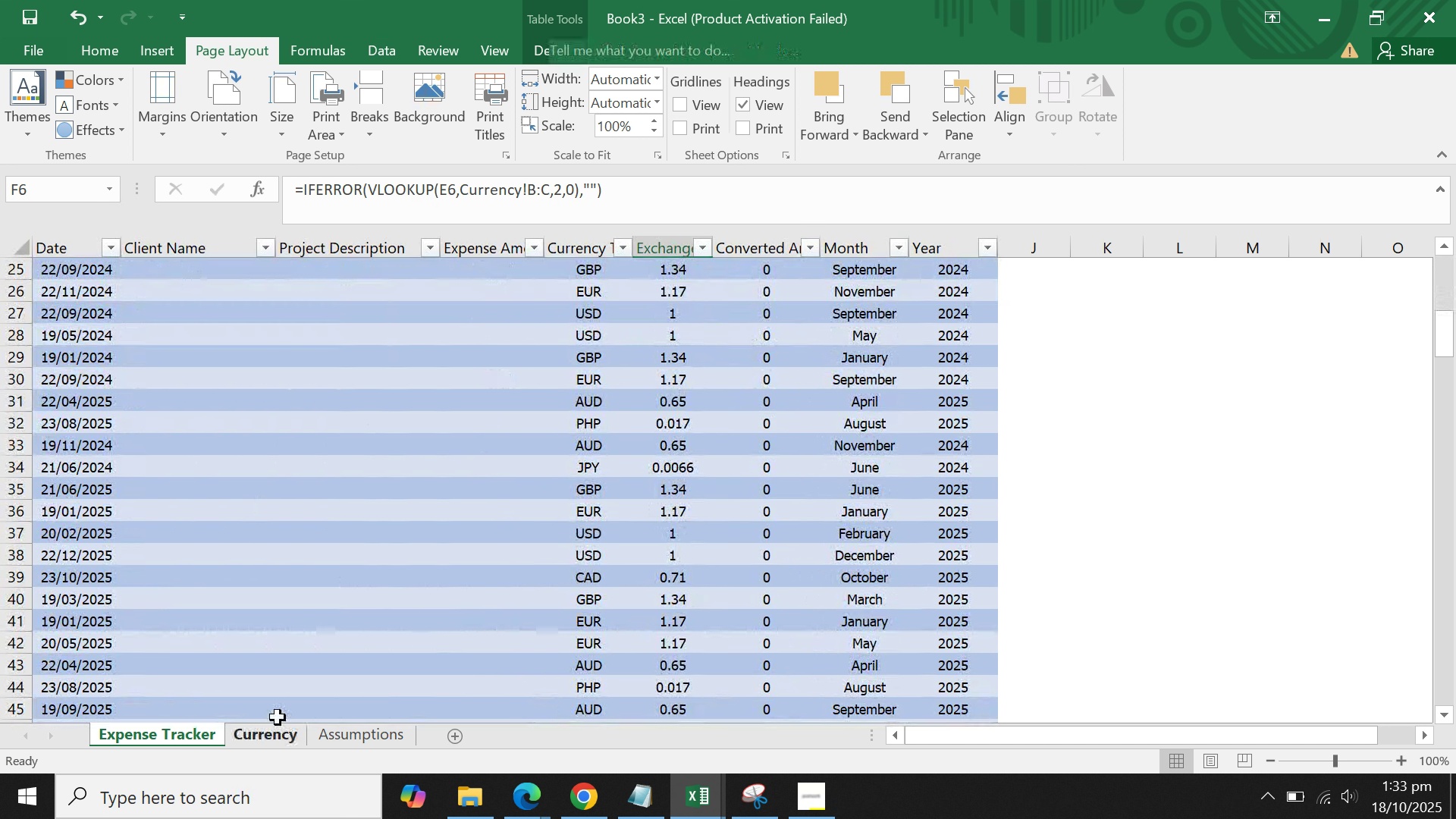 
double_click([397, 618])
 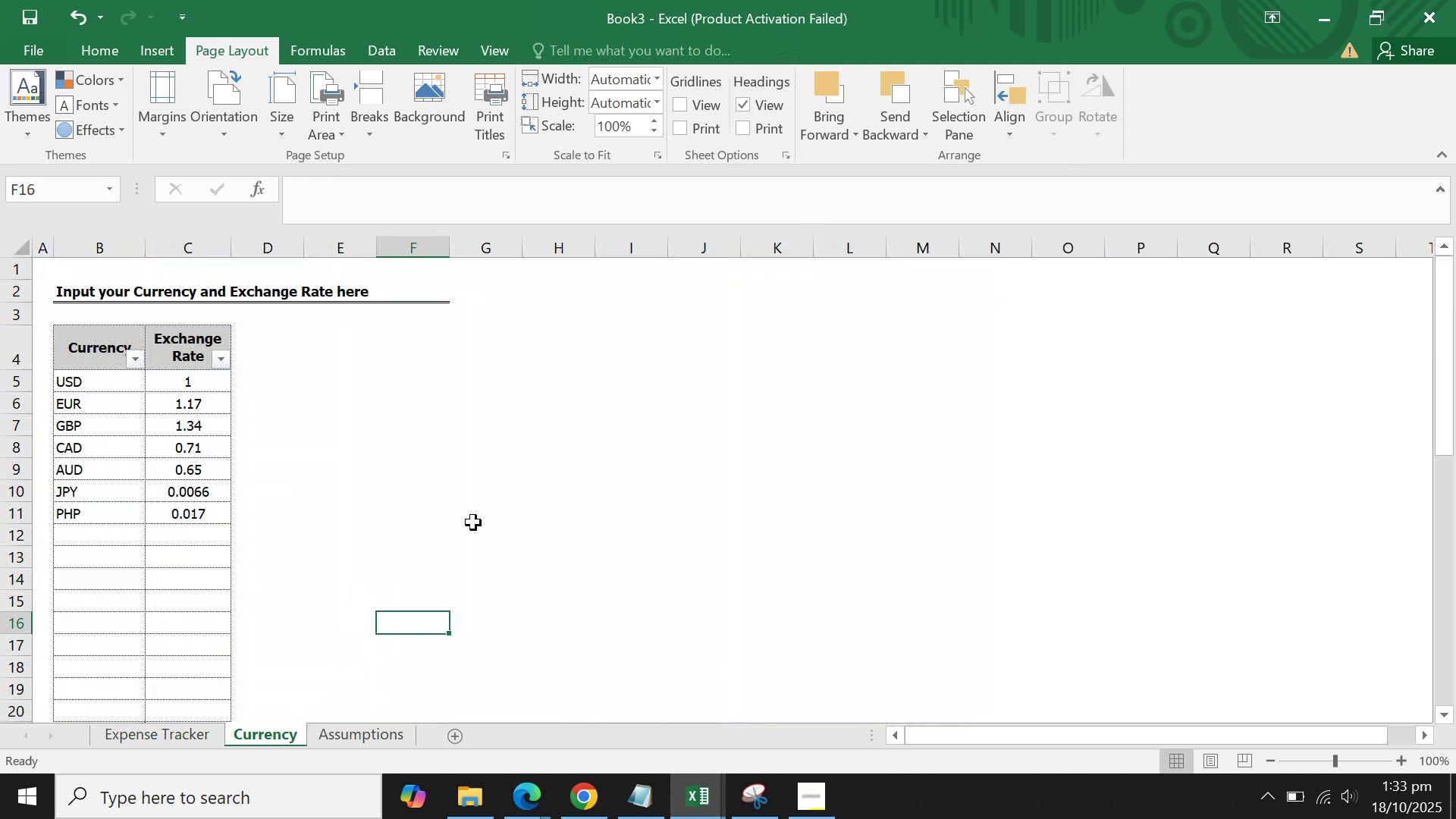 
triple_click([473, 522])
 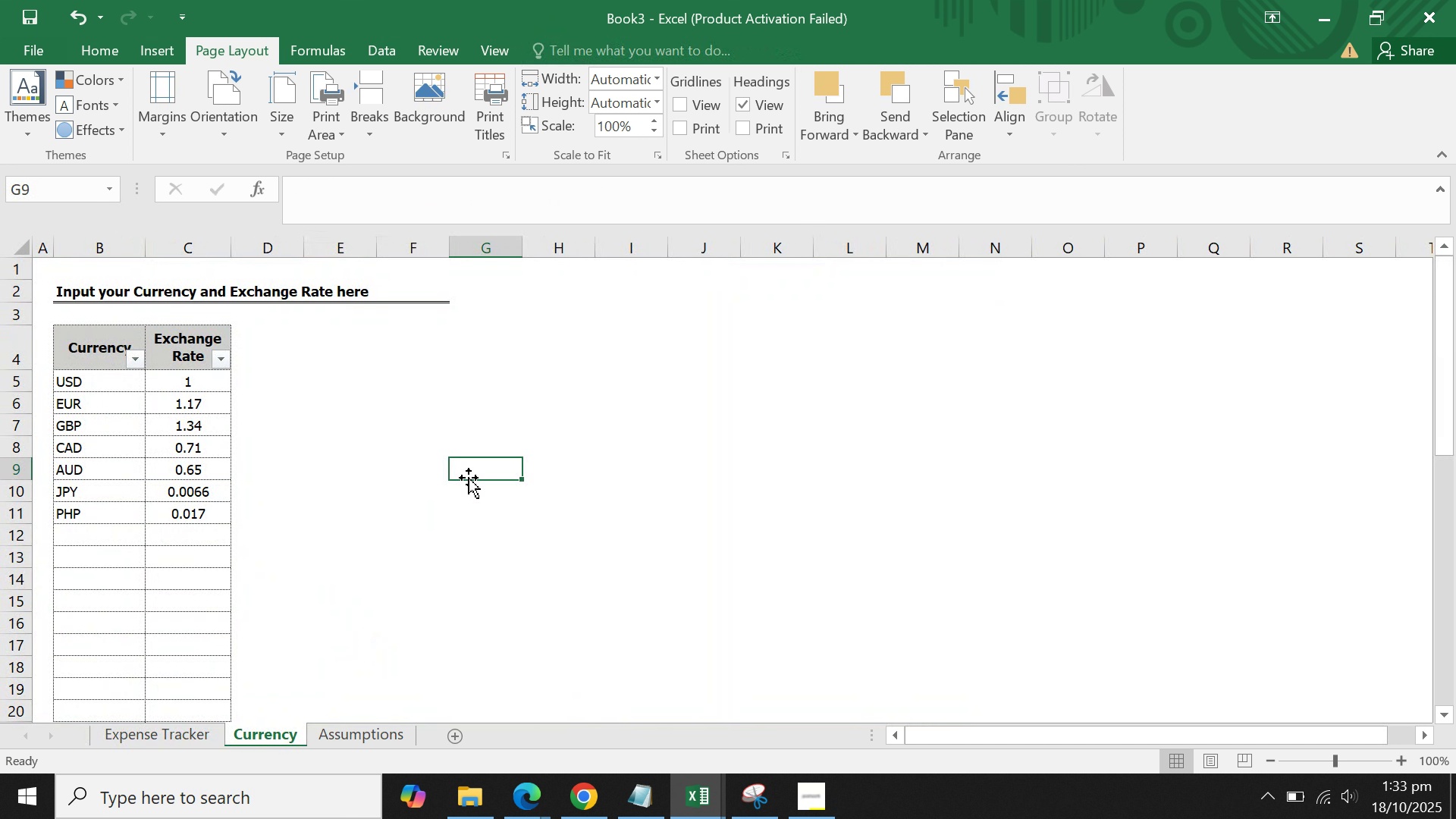 
triple_click([469, 479])
 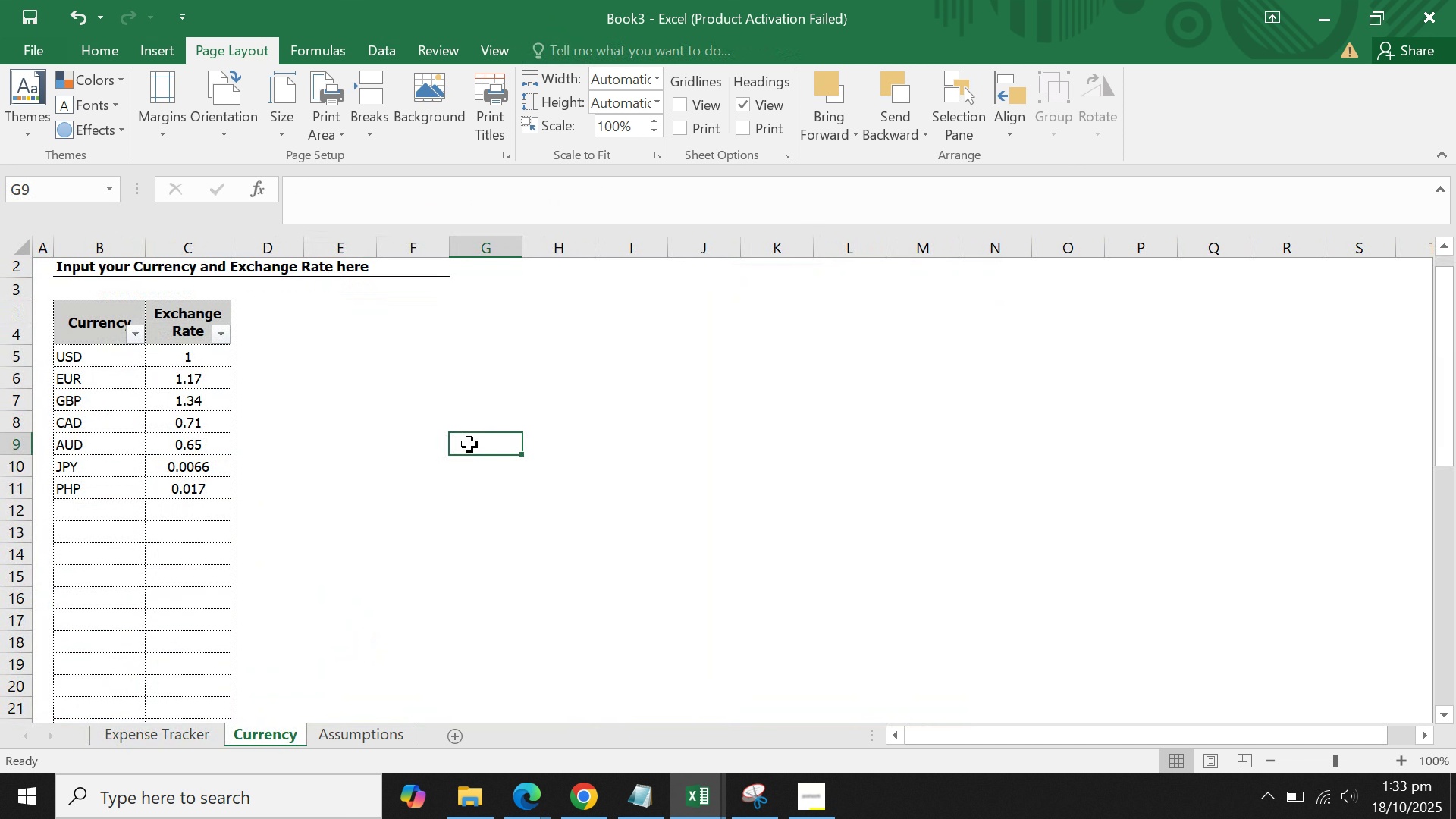 
scroll: coordinate [469, 444], scroll_direction: down, amount: 3.0
 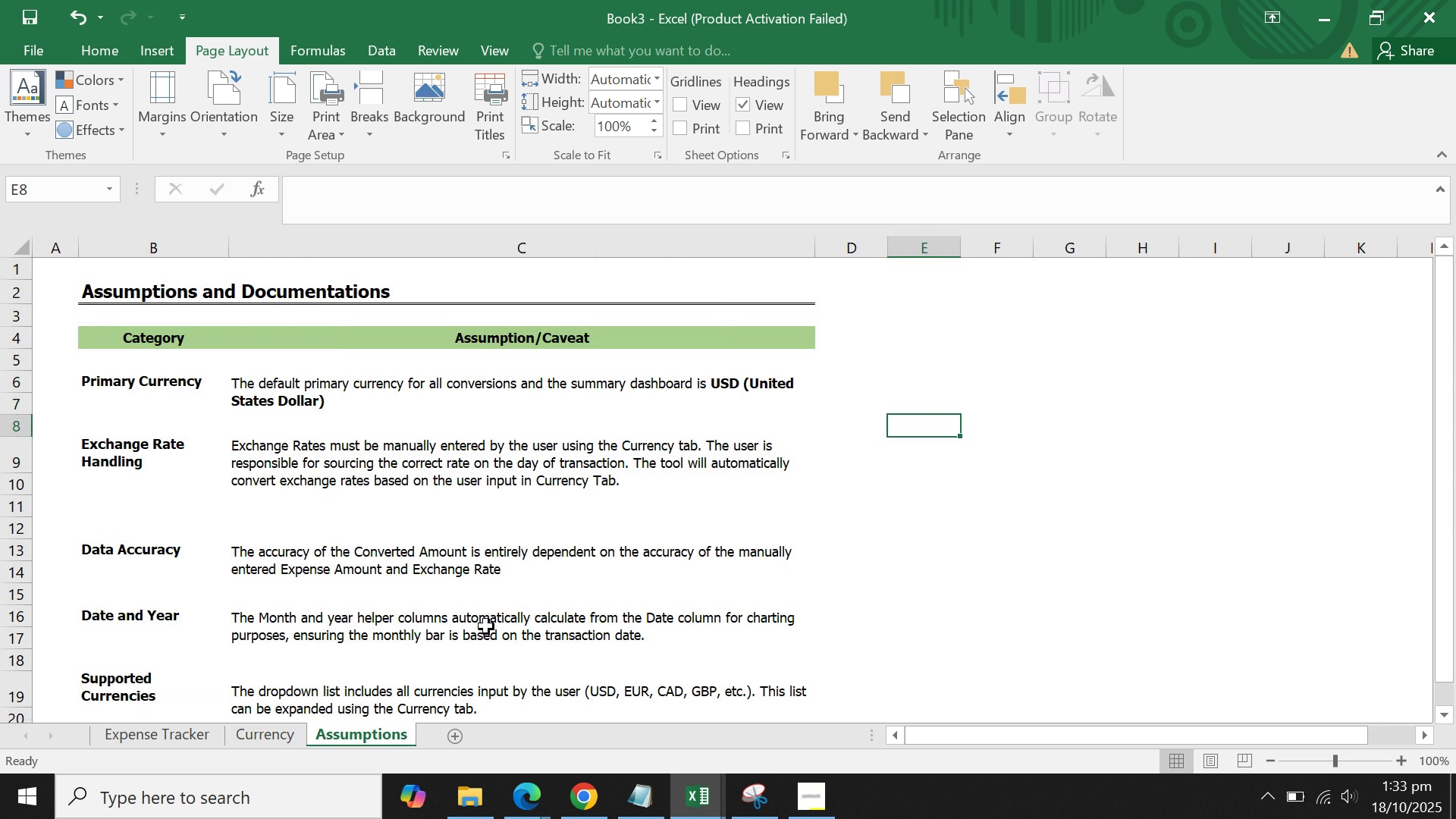 
double_click([497, 614])
 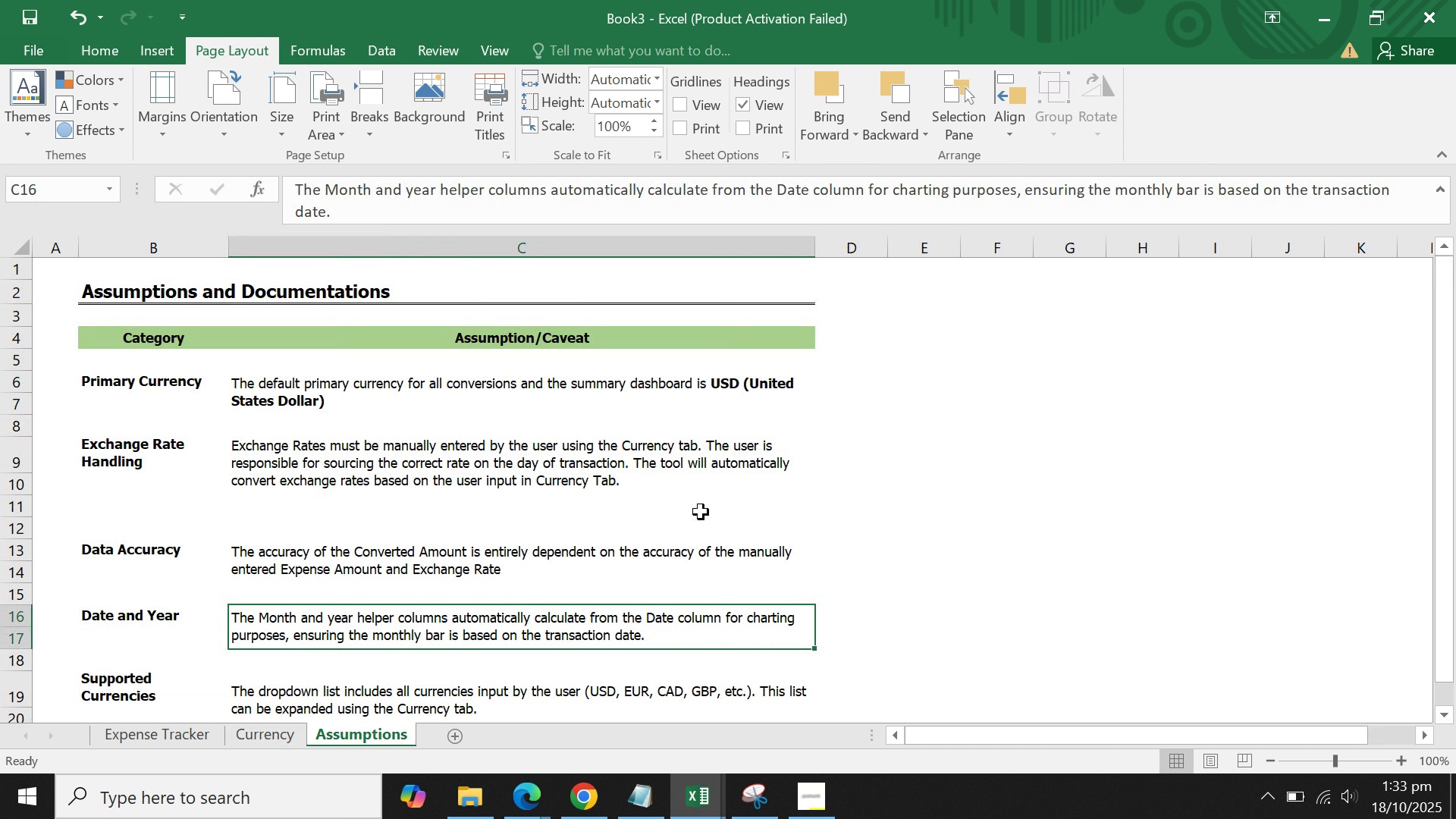 
left_click([701, 512])
 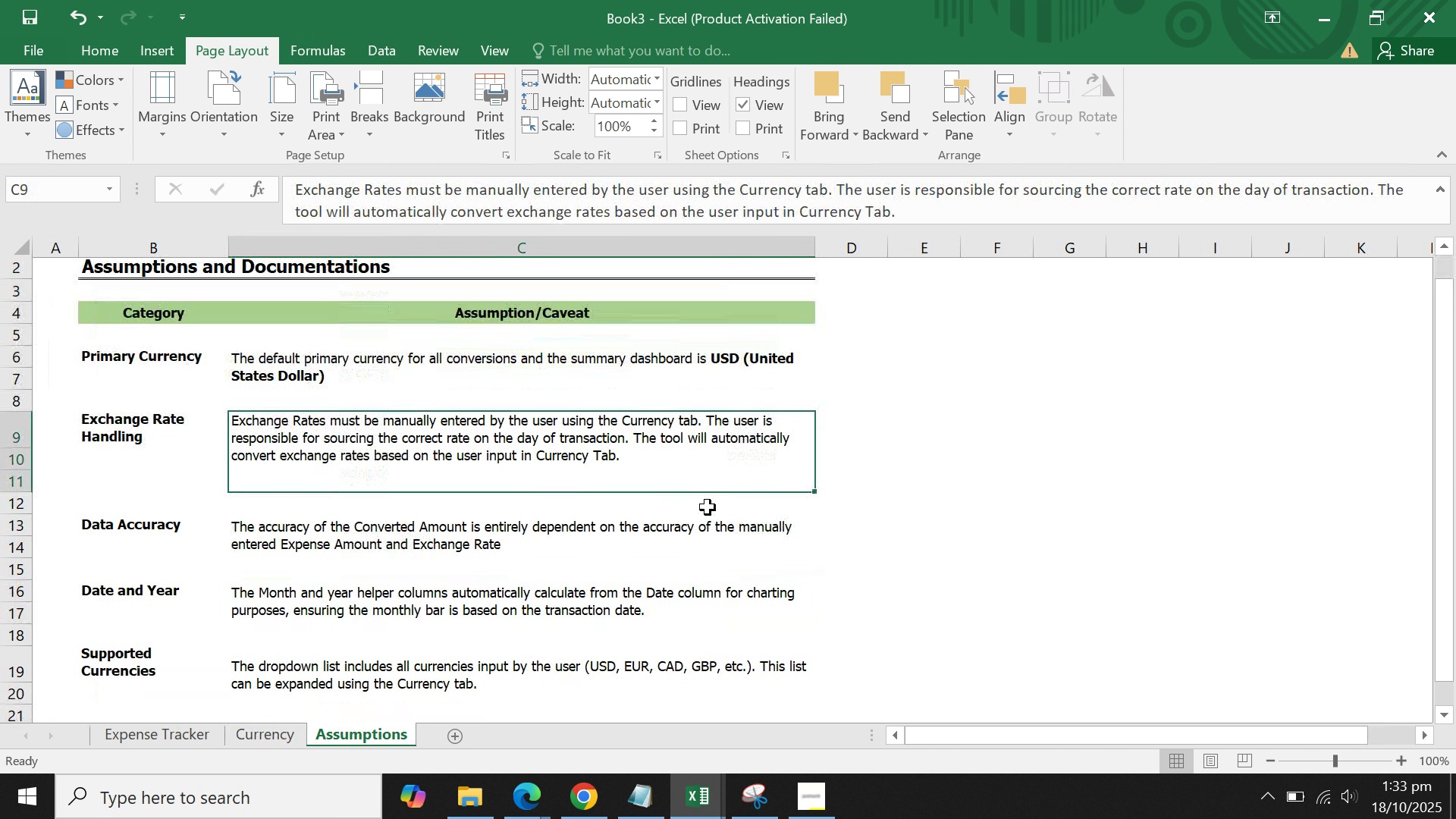 
scroll: coordinate [708, 507], scroll_direction: down, amount: 3.0
 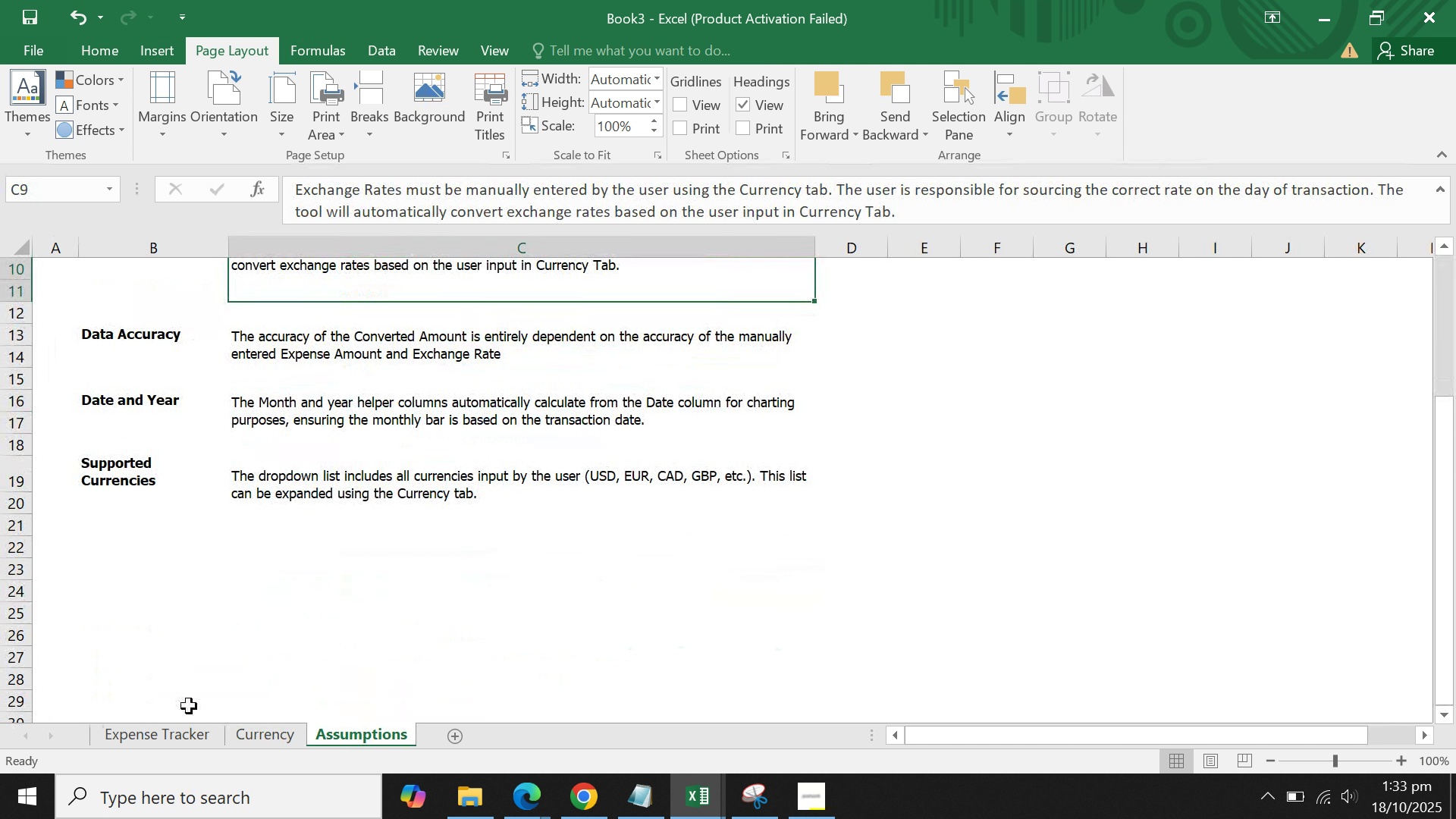 
scroll: coordinate [265, 651], scroll_direction: up, amount: 4.0
 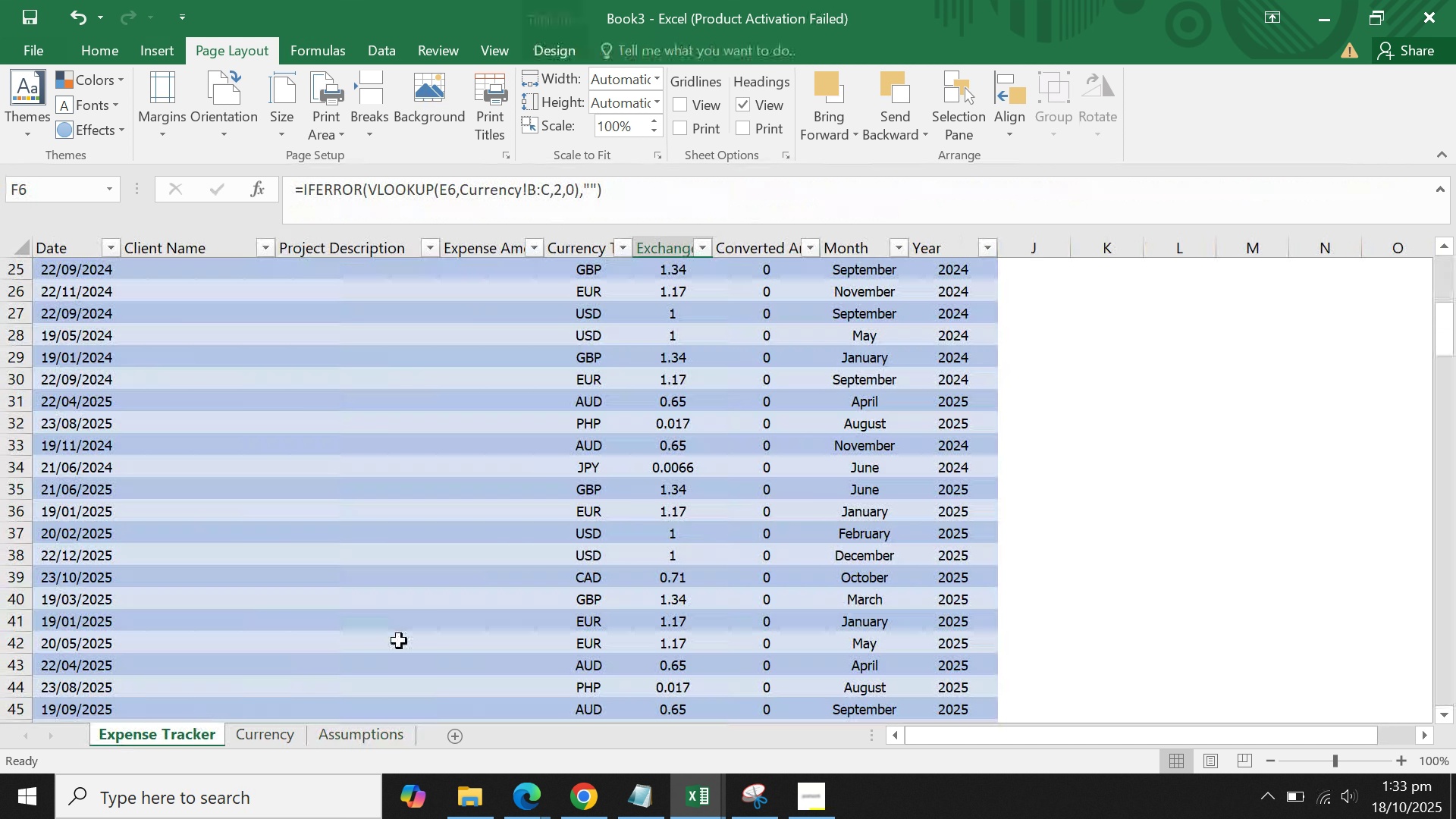 
double_click([400, 635])
 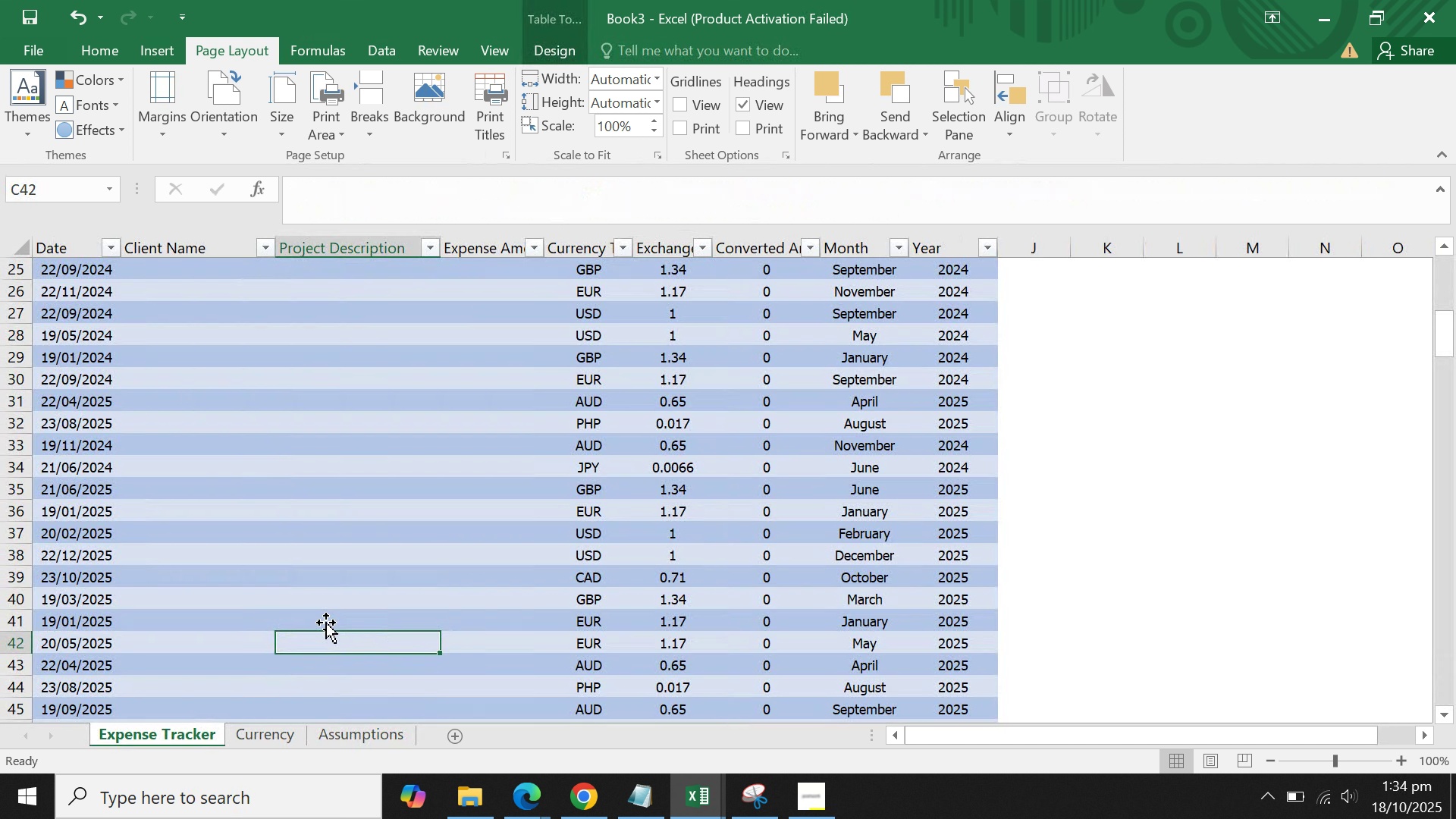 
scroll: coordinate [85, 498], scroll_direction: up, amount: 3.0
 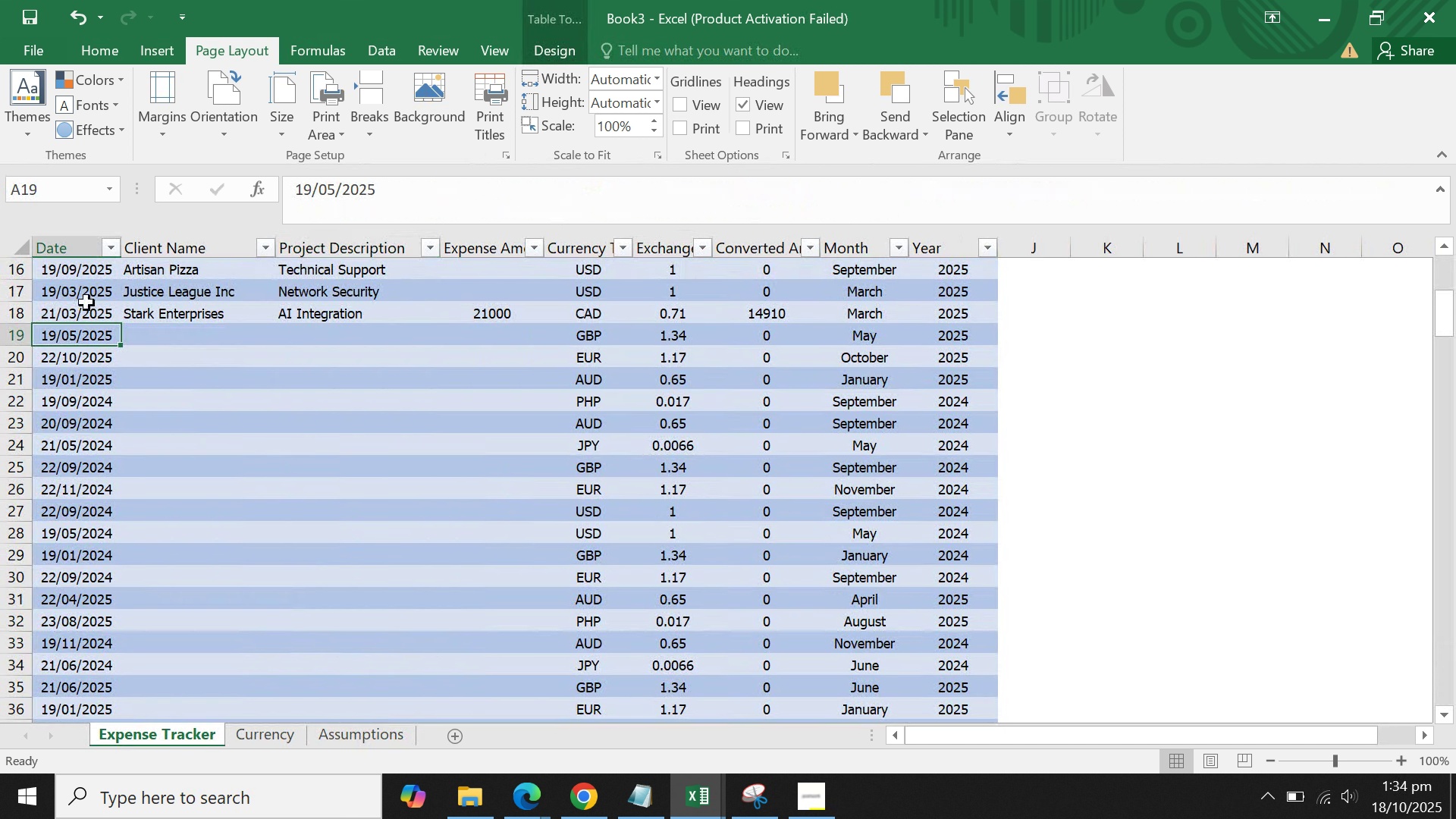 
double_click([86, 290])
 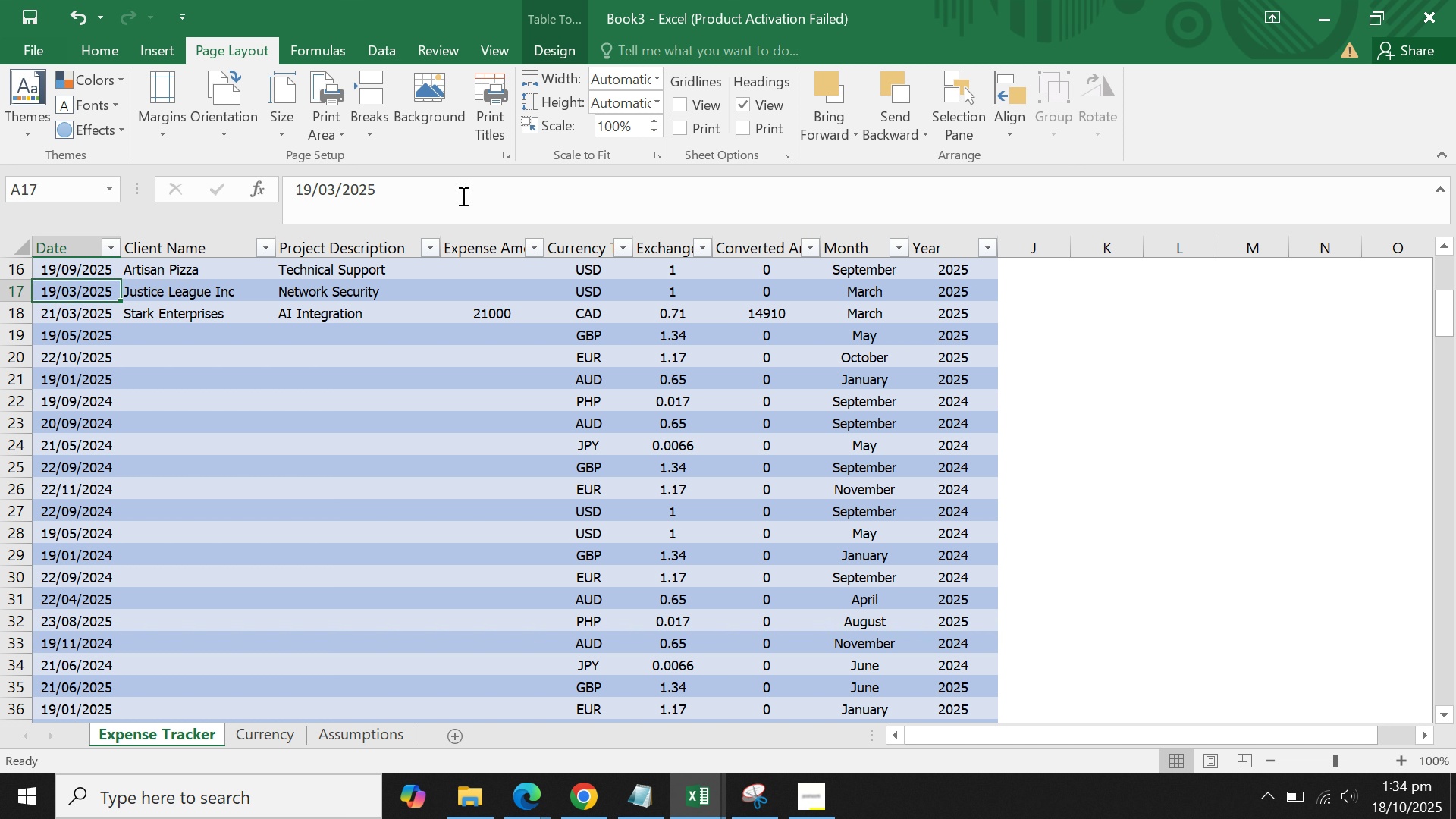 
left_click([462, 196])
 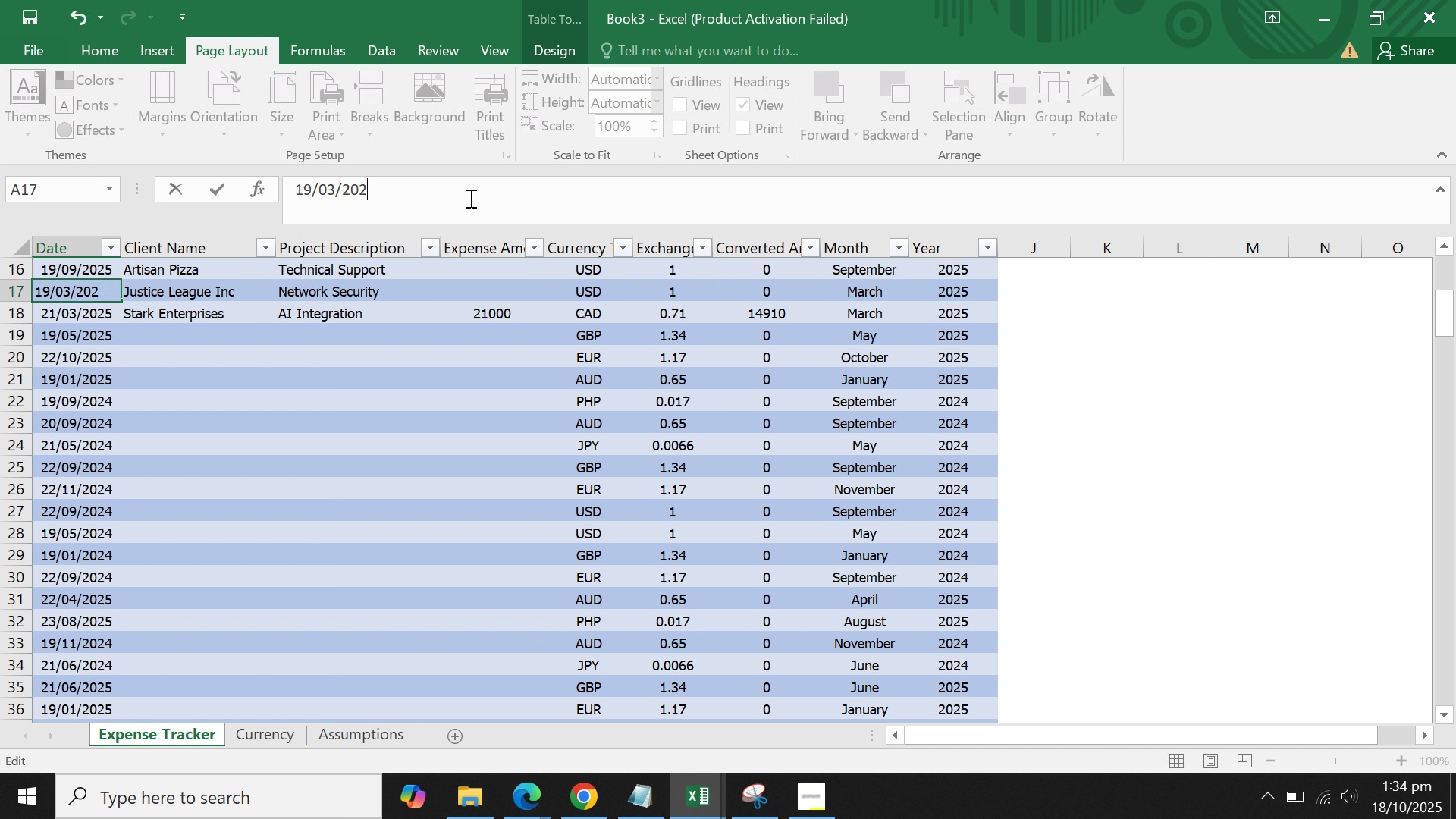 
key(Backspace)
 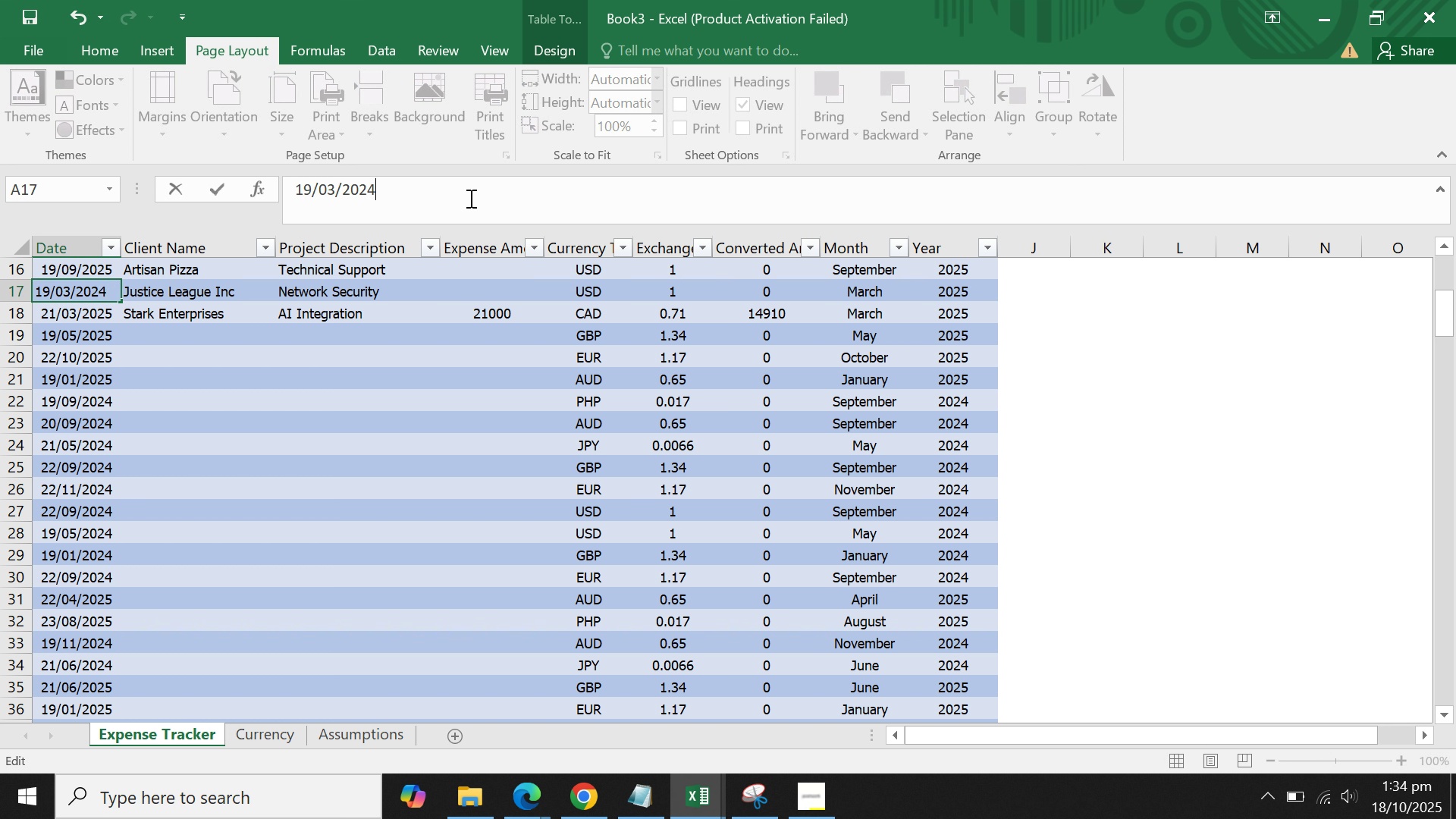 
key(4)
 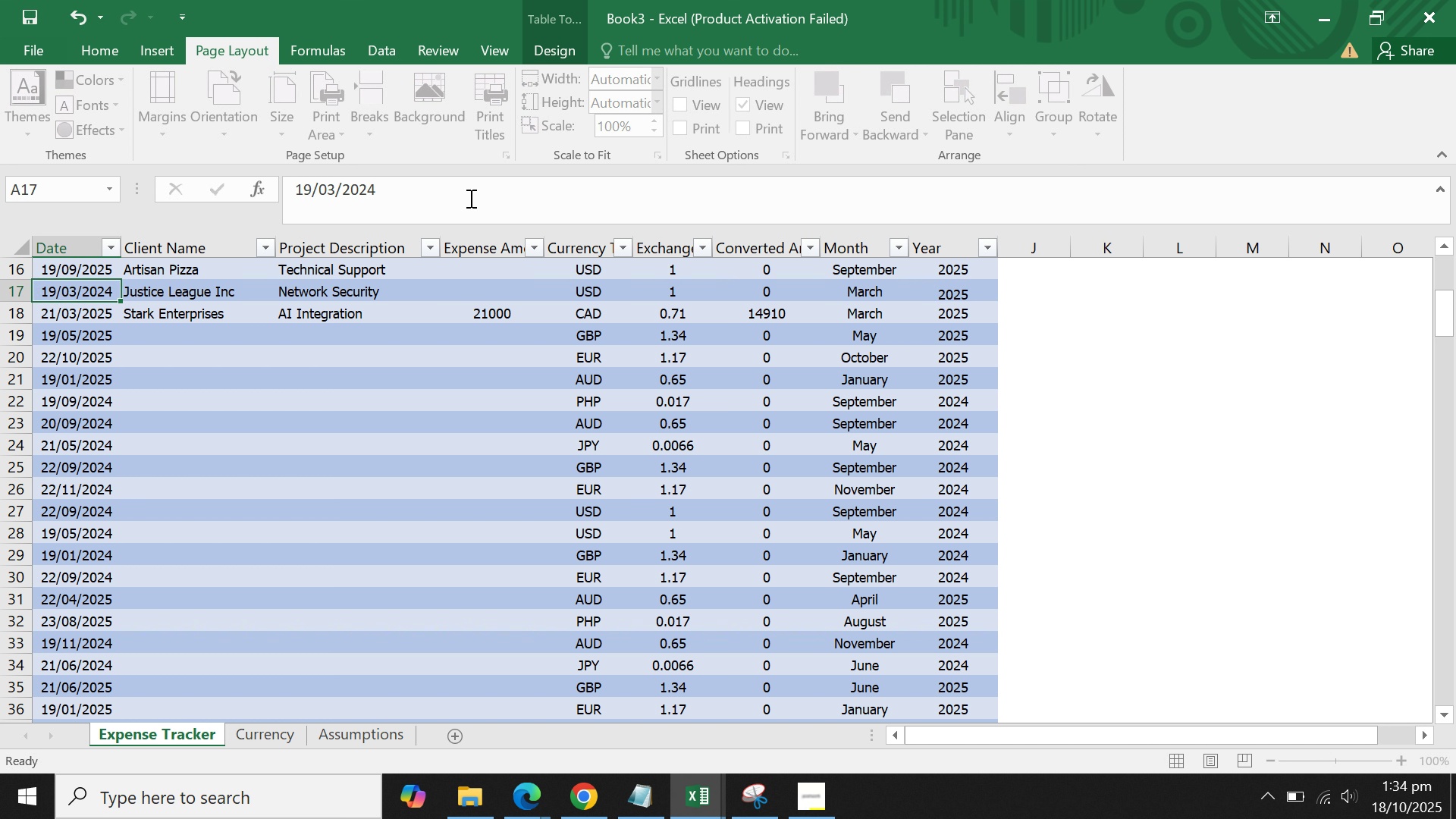 
key(Enter)
 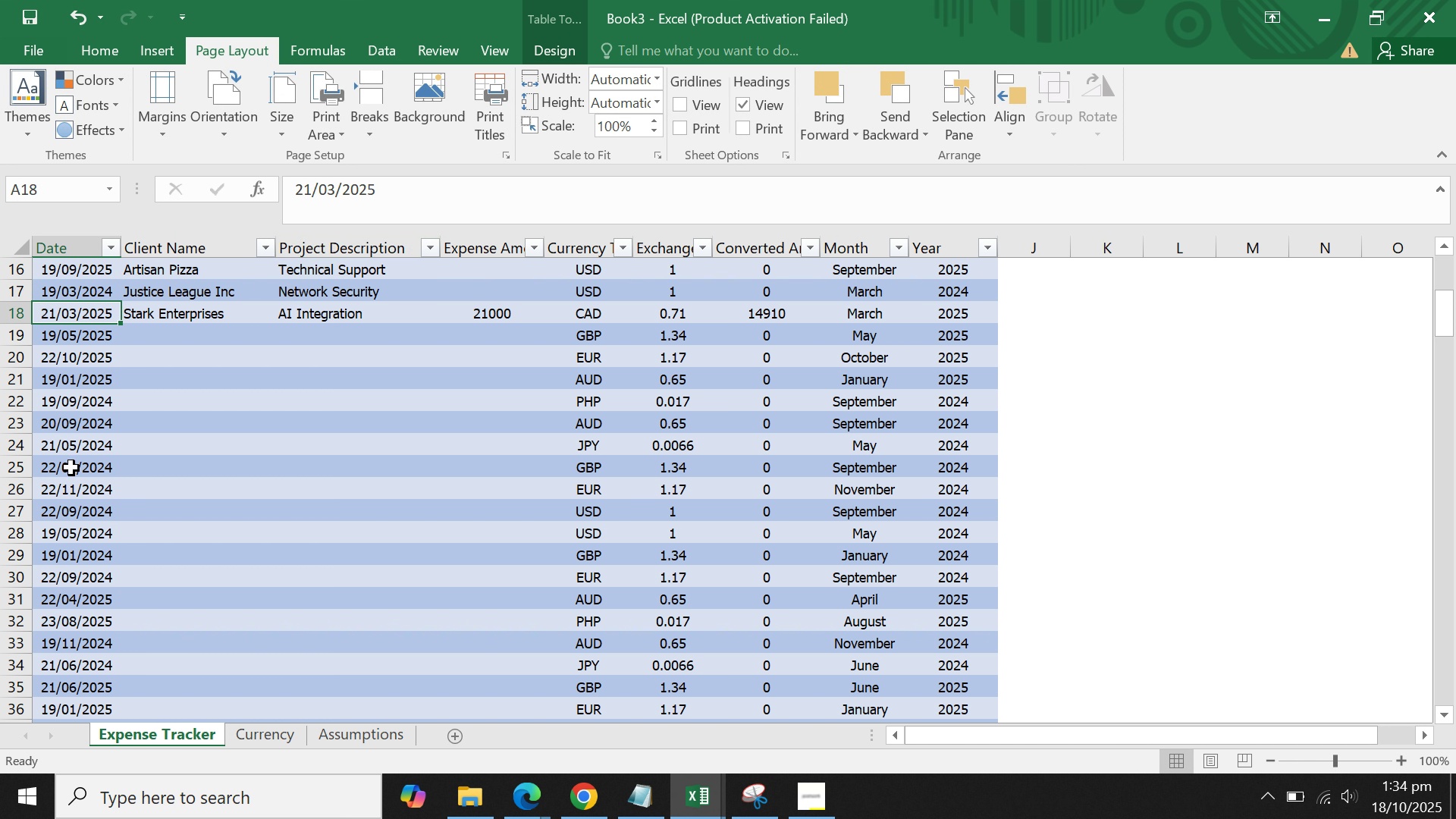 
scroll: coordinate [75, 482], scroll_direction: down, amount: 11.0
 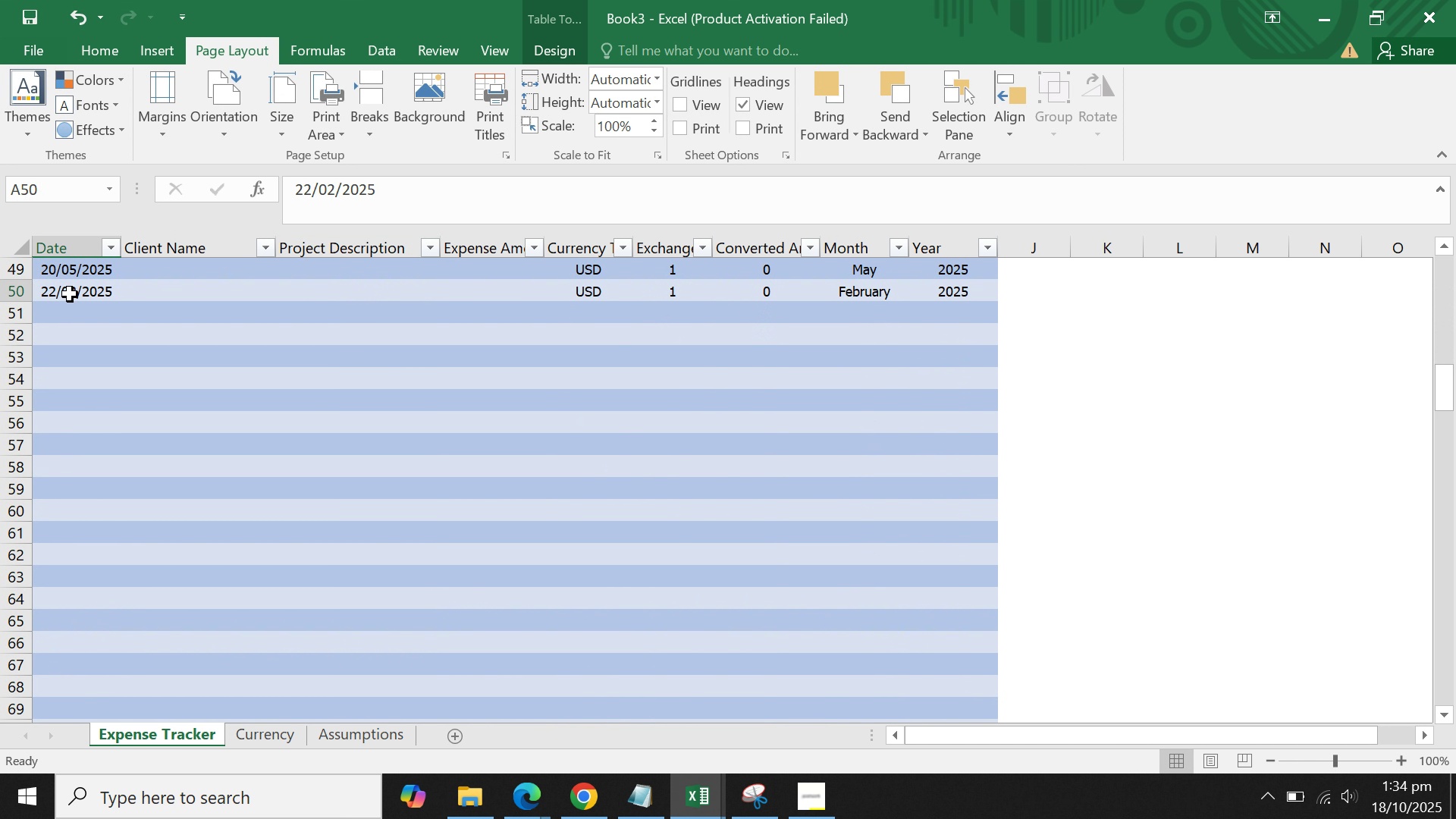 
left_click([70, 294])
 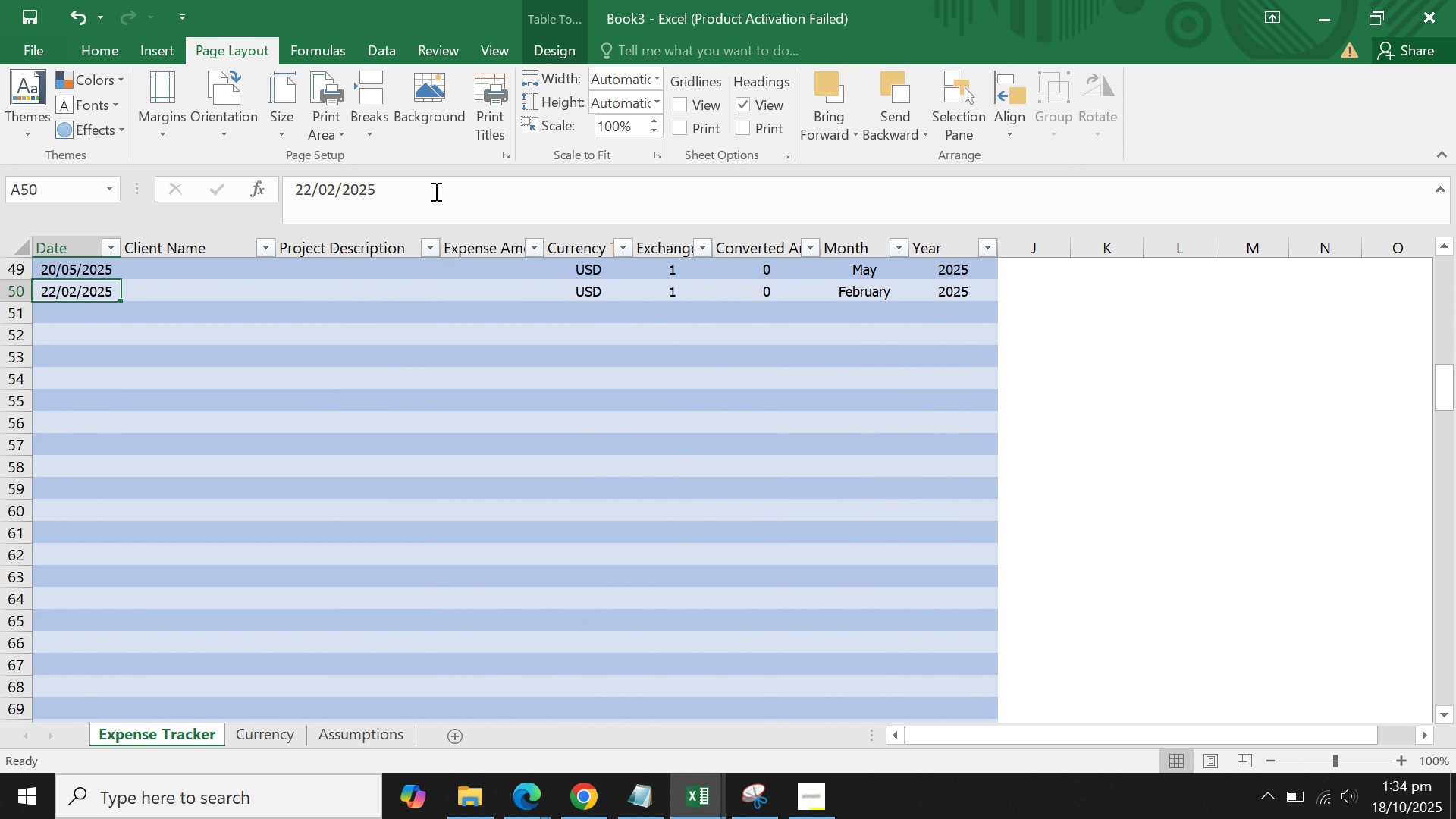 
left_click([435, 191])
 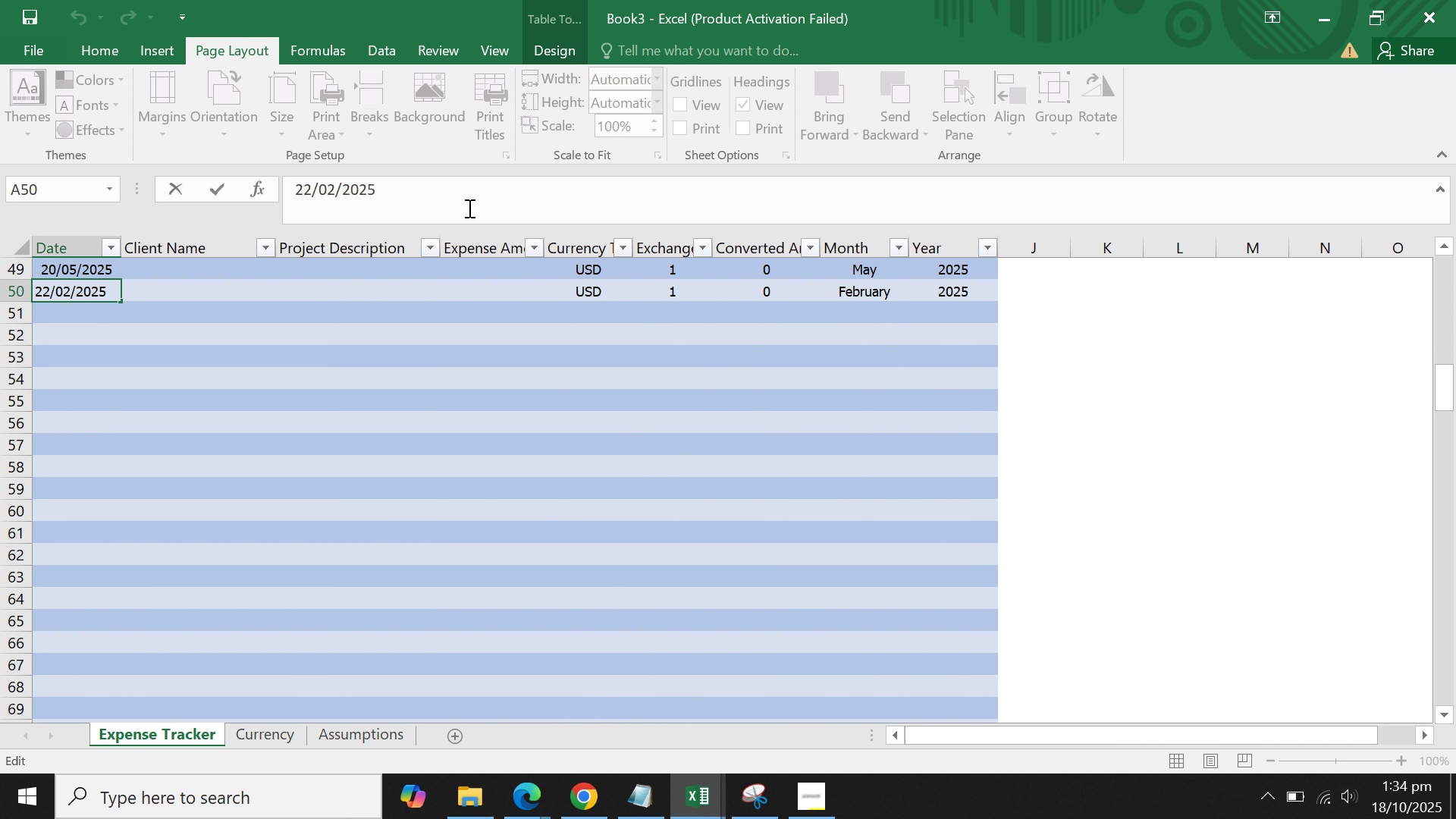 
key(Backspace)
 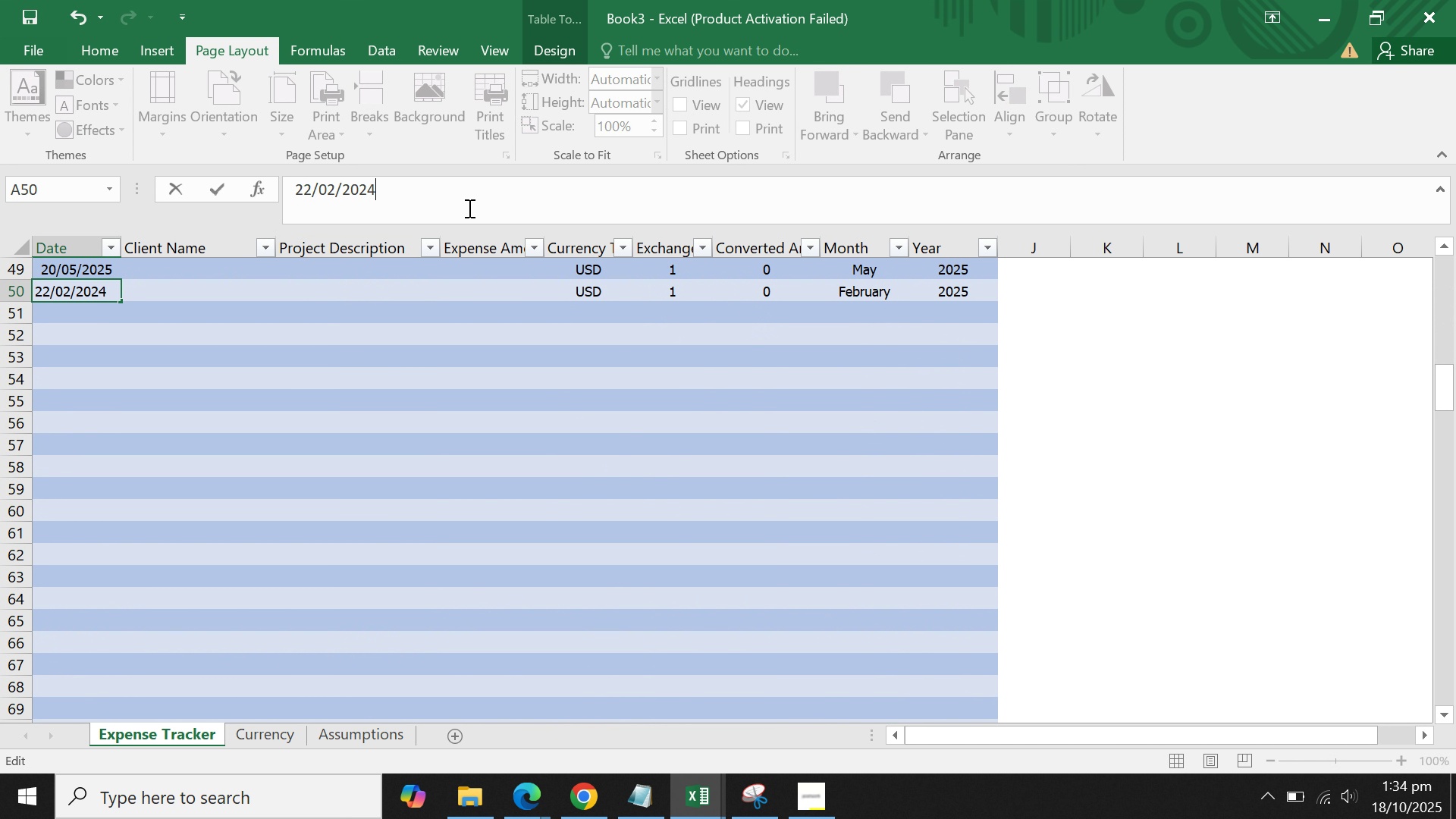 
key(4)
 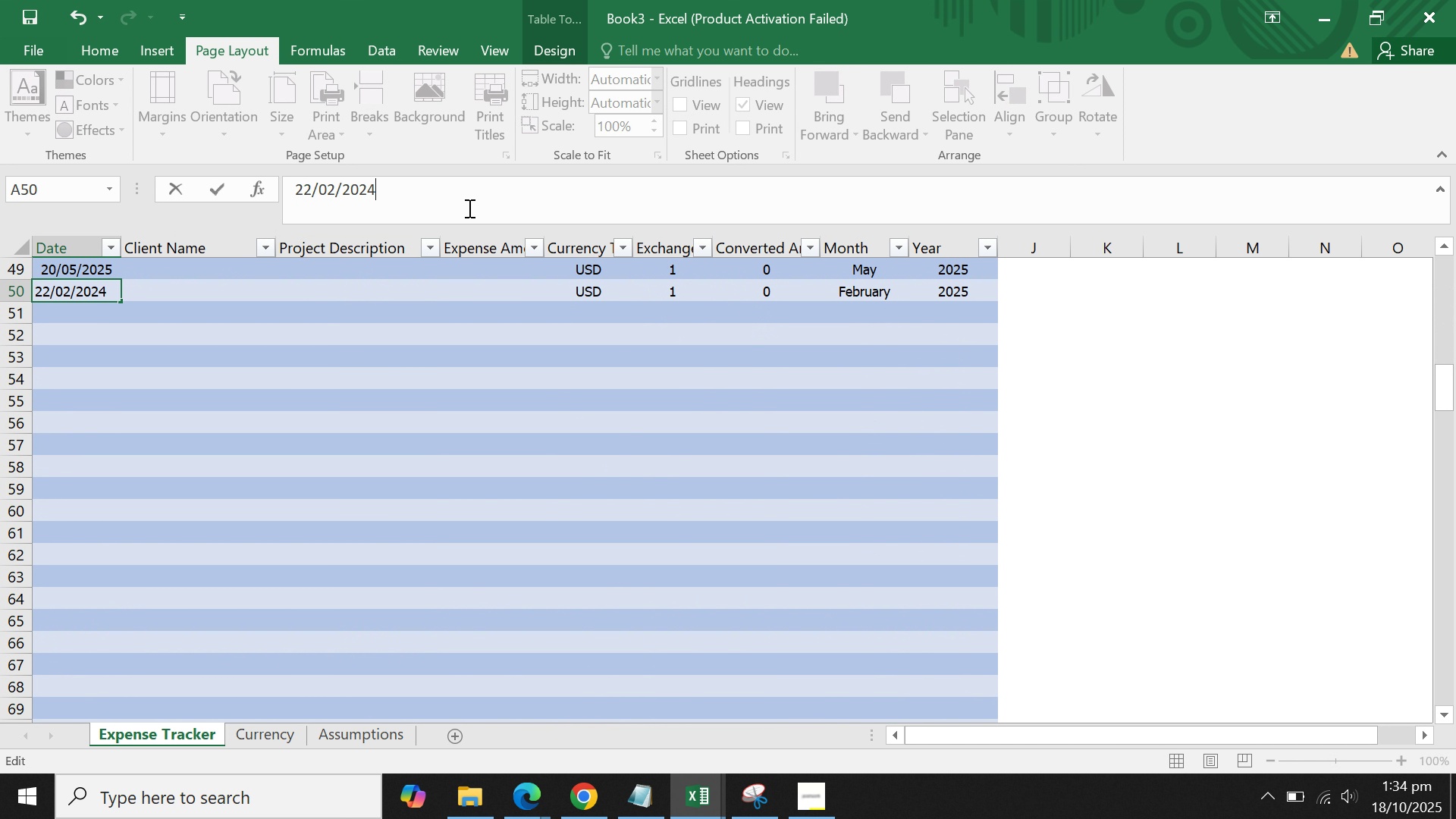 
key(ArrowUp)
 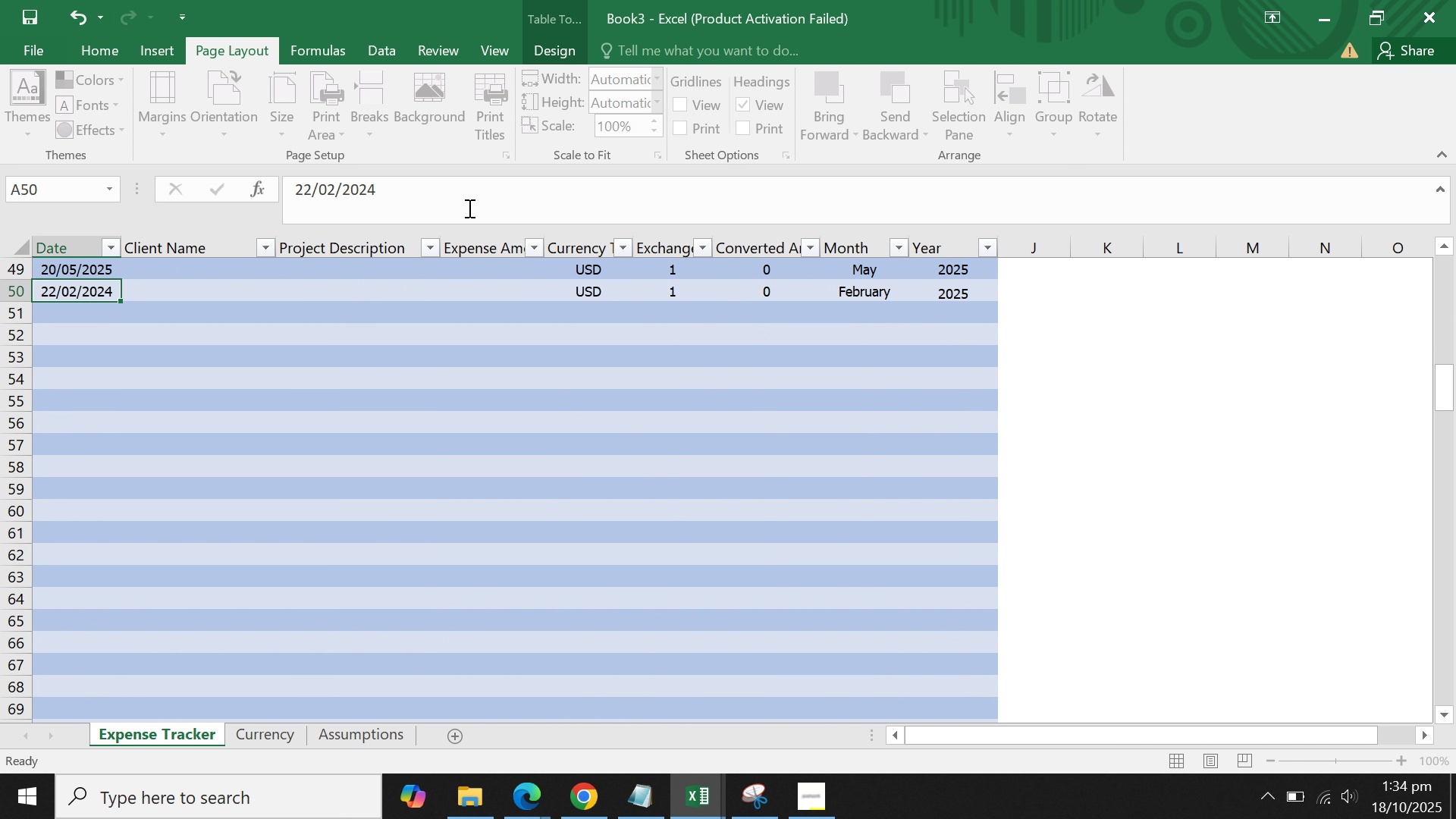 
key(Enter)
 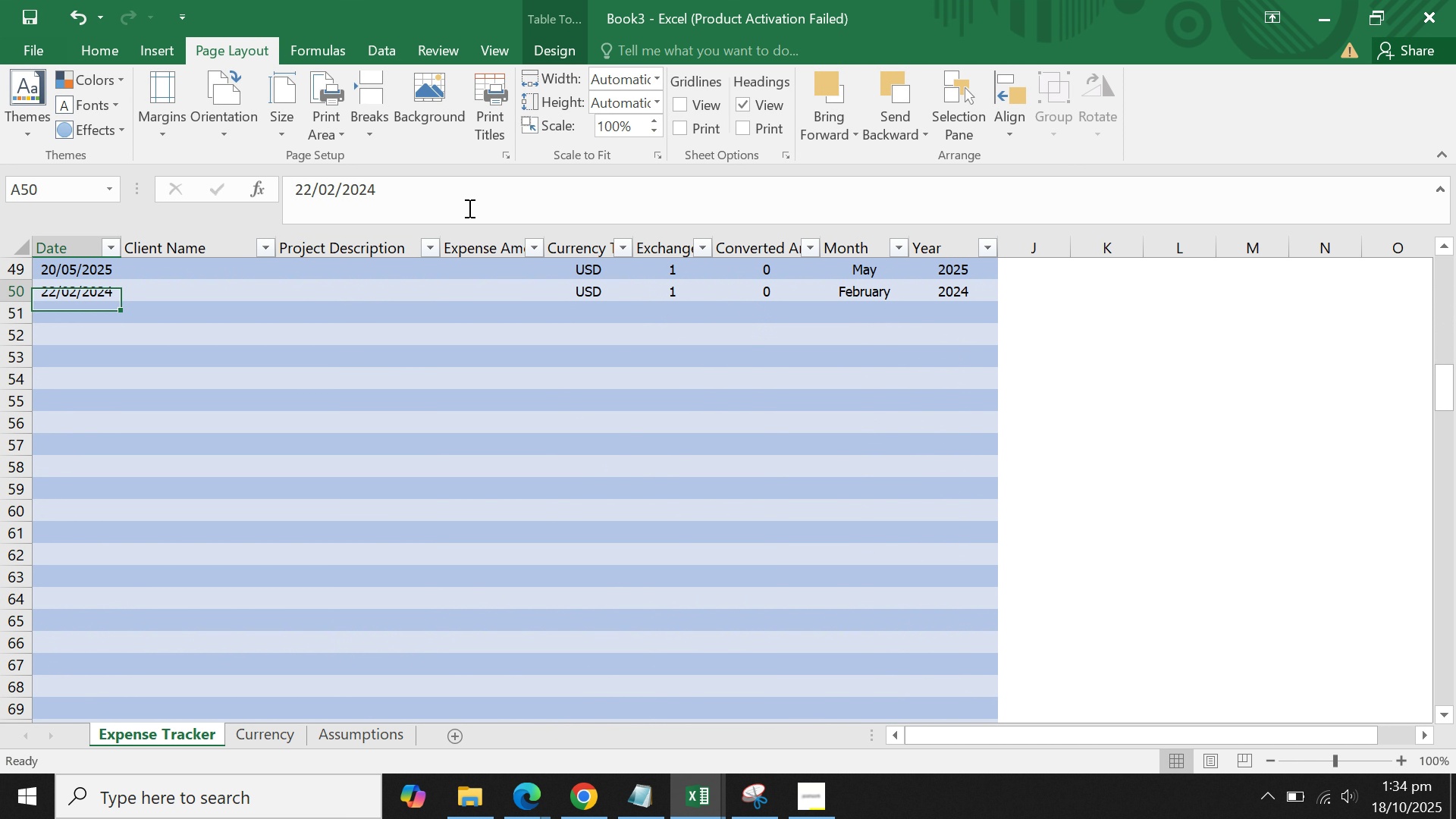 
key(ArrowUp)
 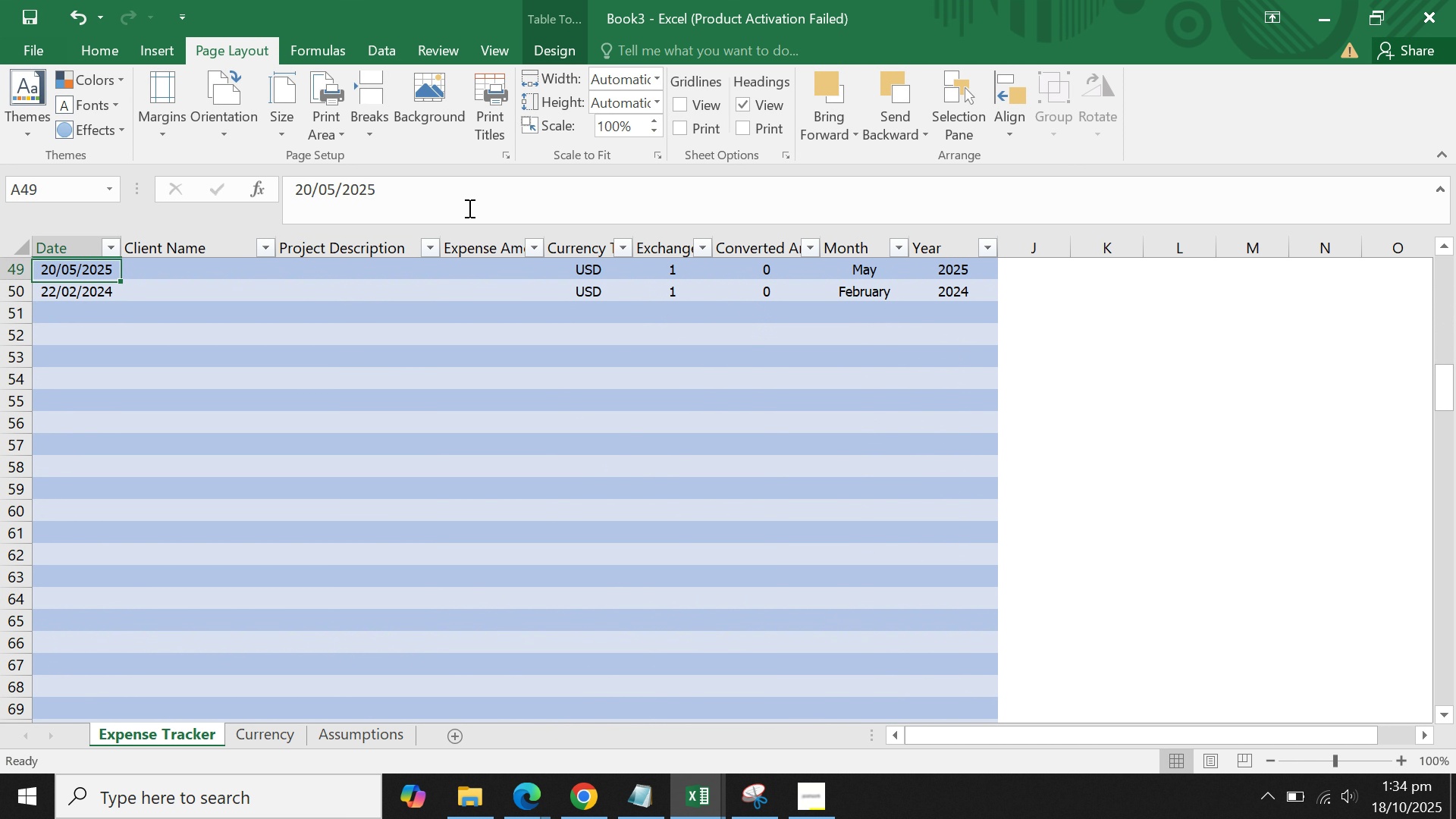 
key(ArrowUp)
 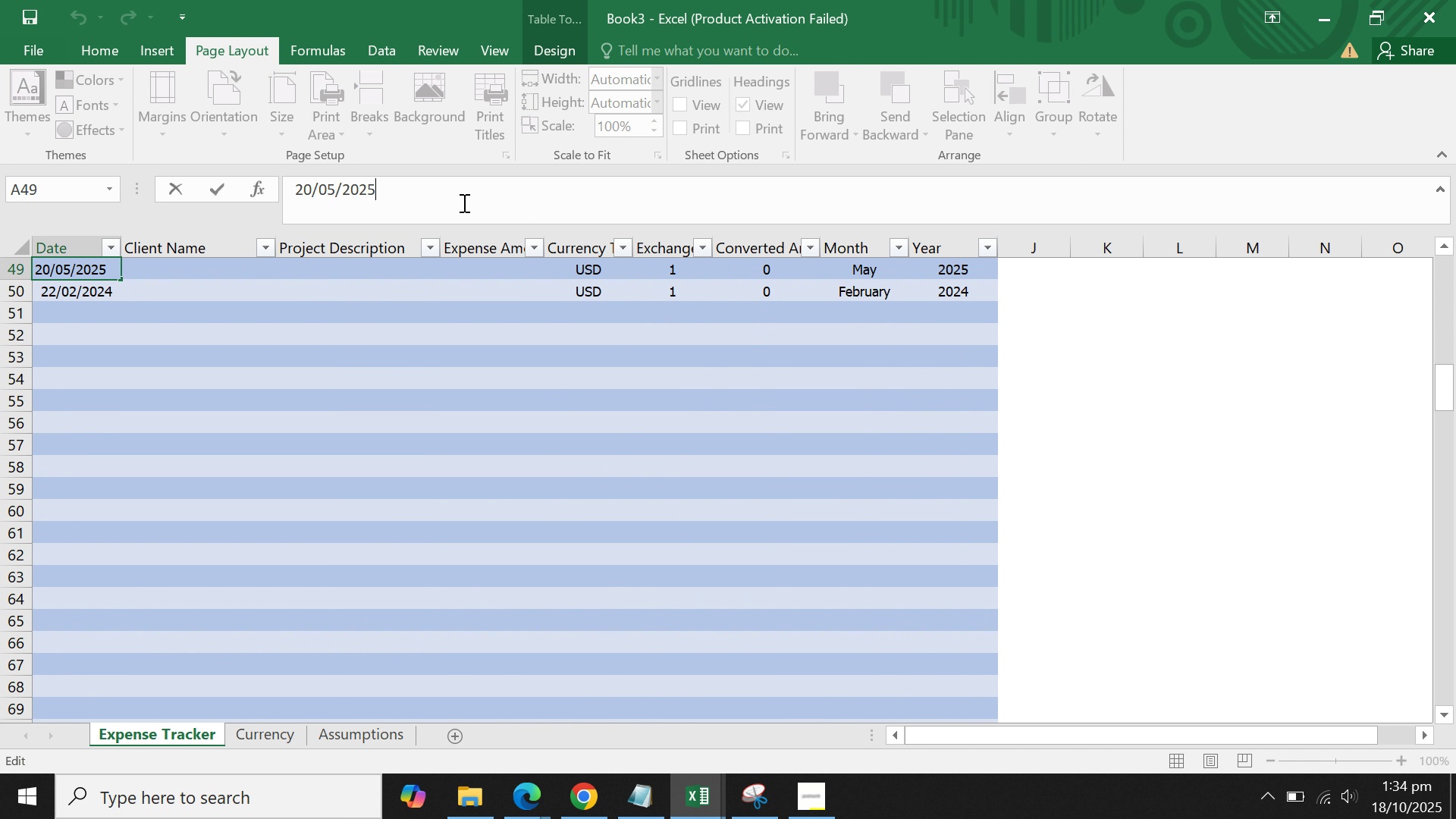 
key(Backspace)
 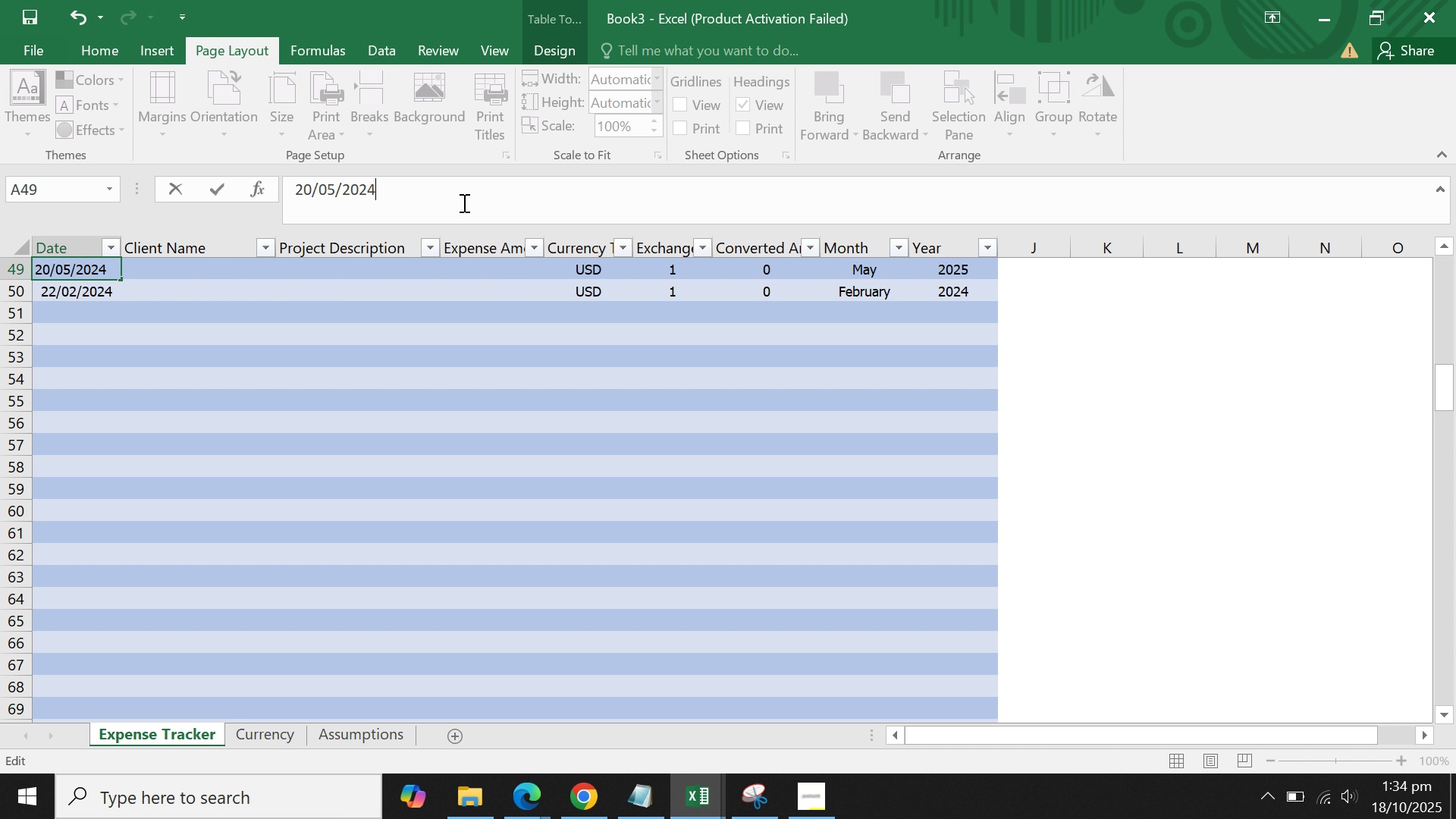 
key(4)
 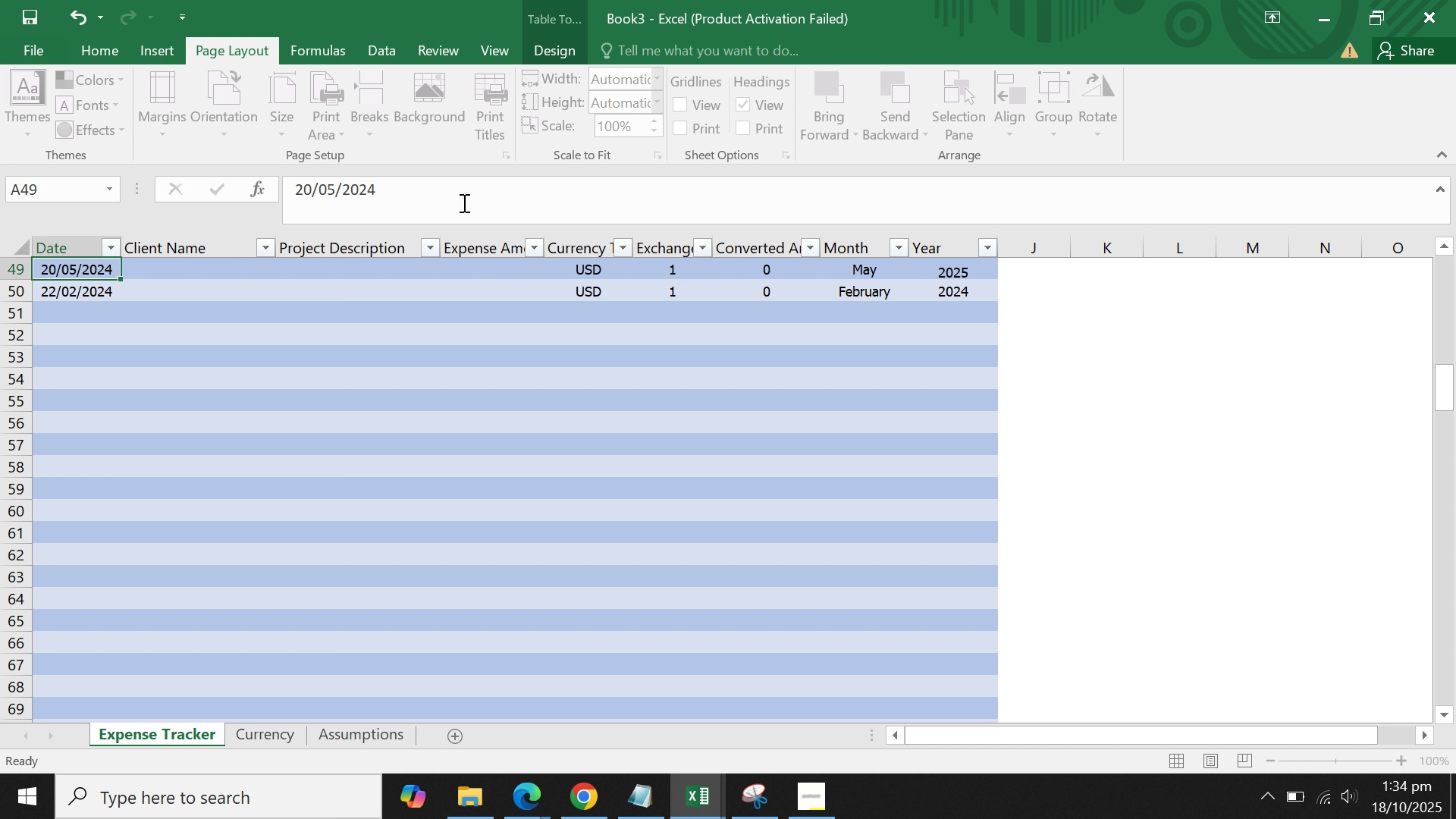 
key(Enter)
 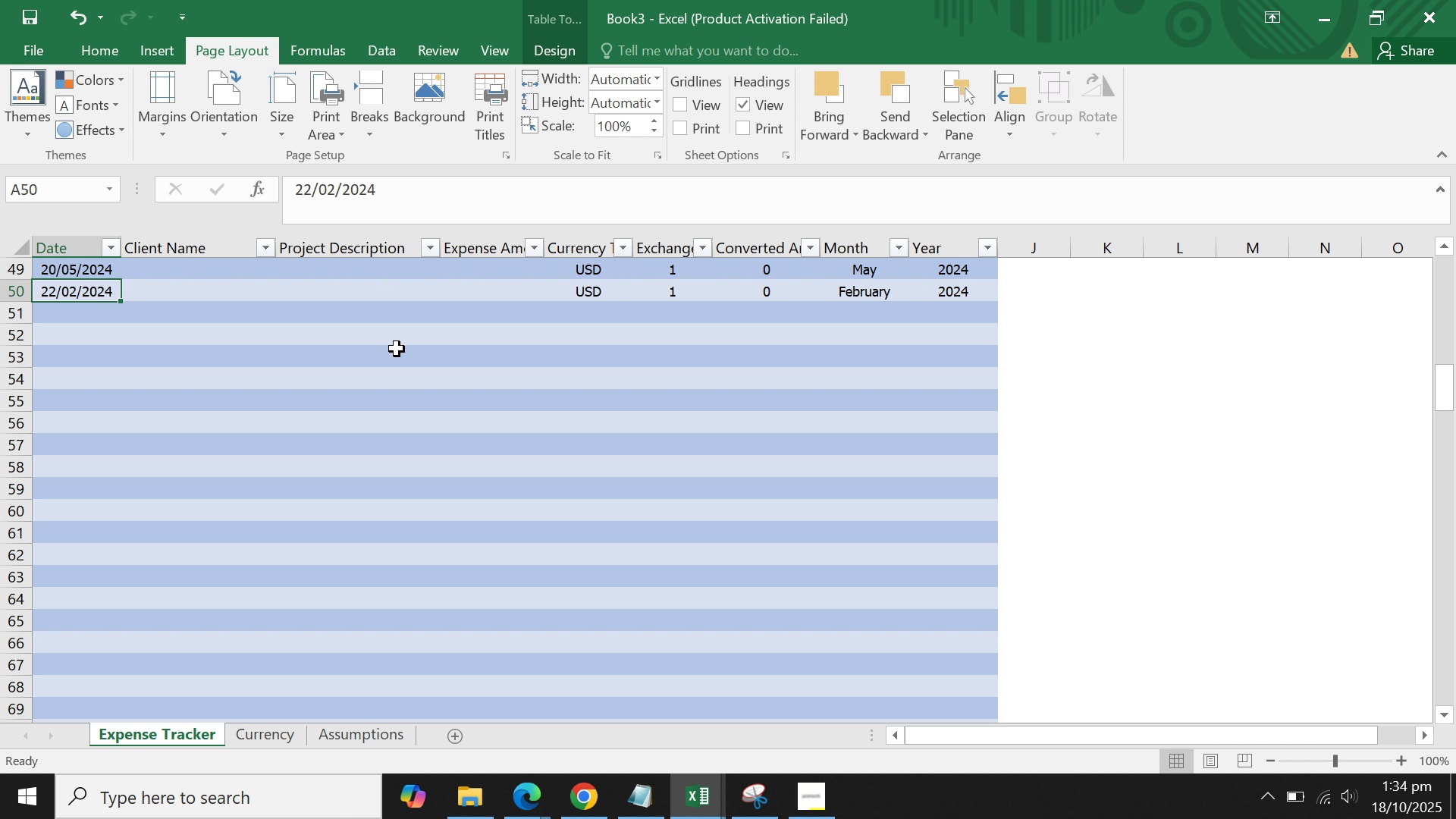 
scroll: coordinate [385, 360], scroll_direction: up, amount: 3.0
 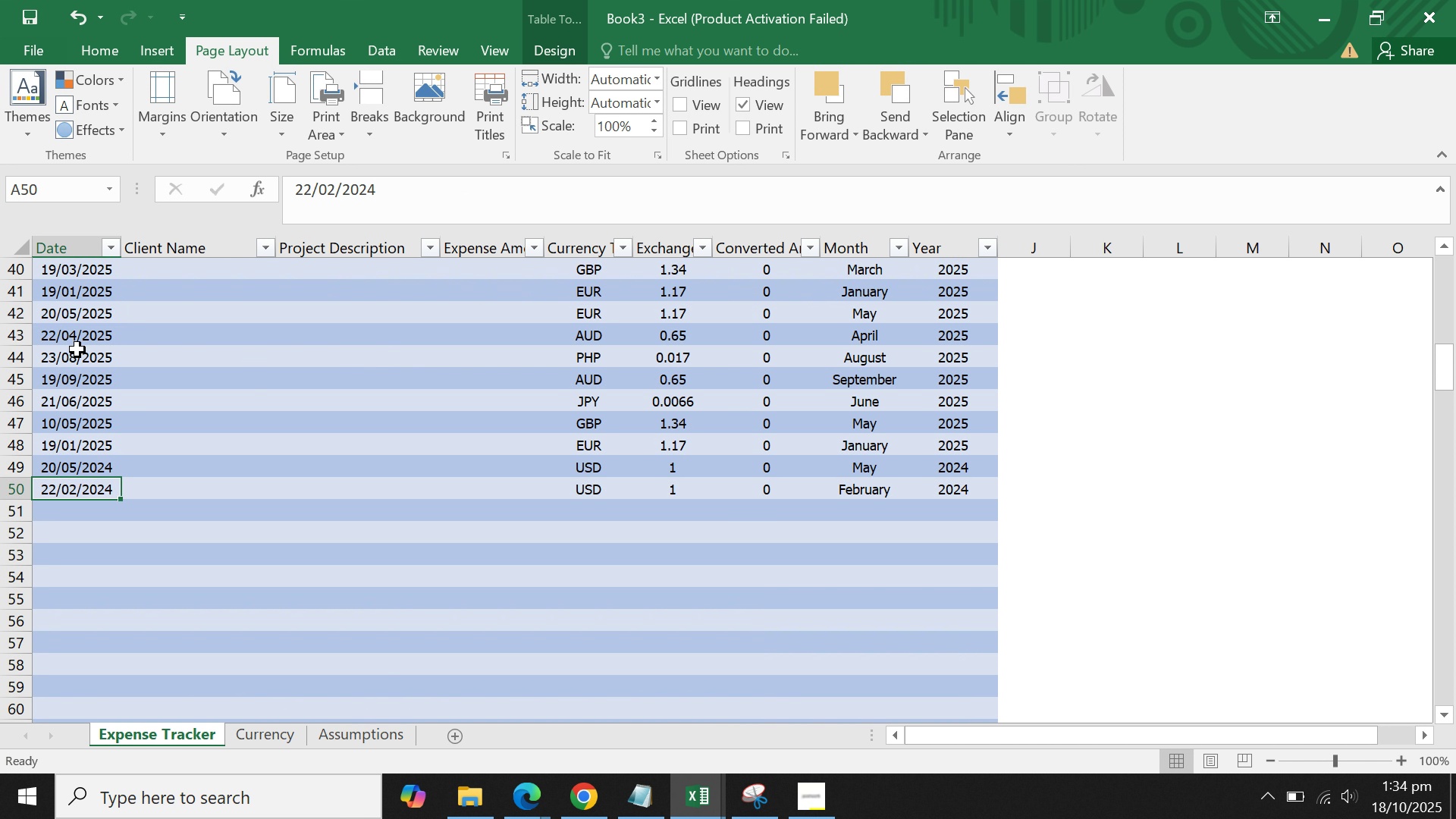 
left_click([77, 350])
 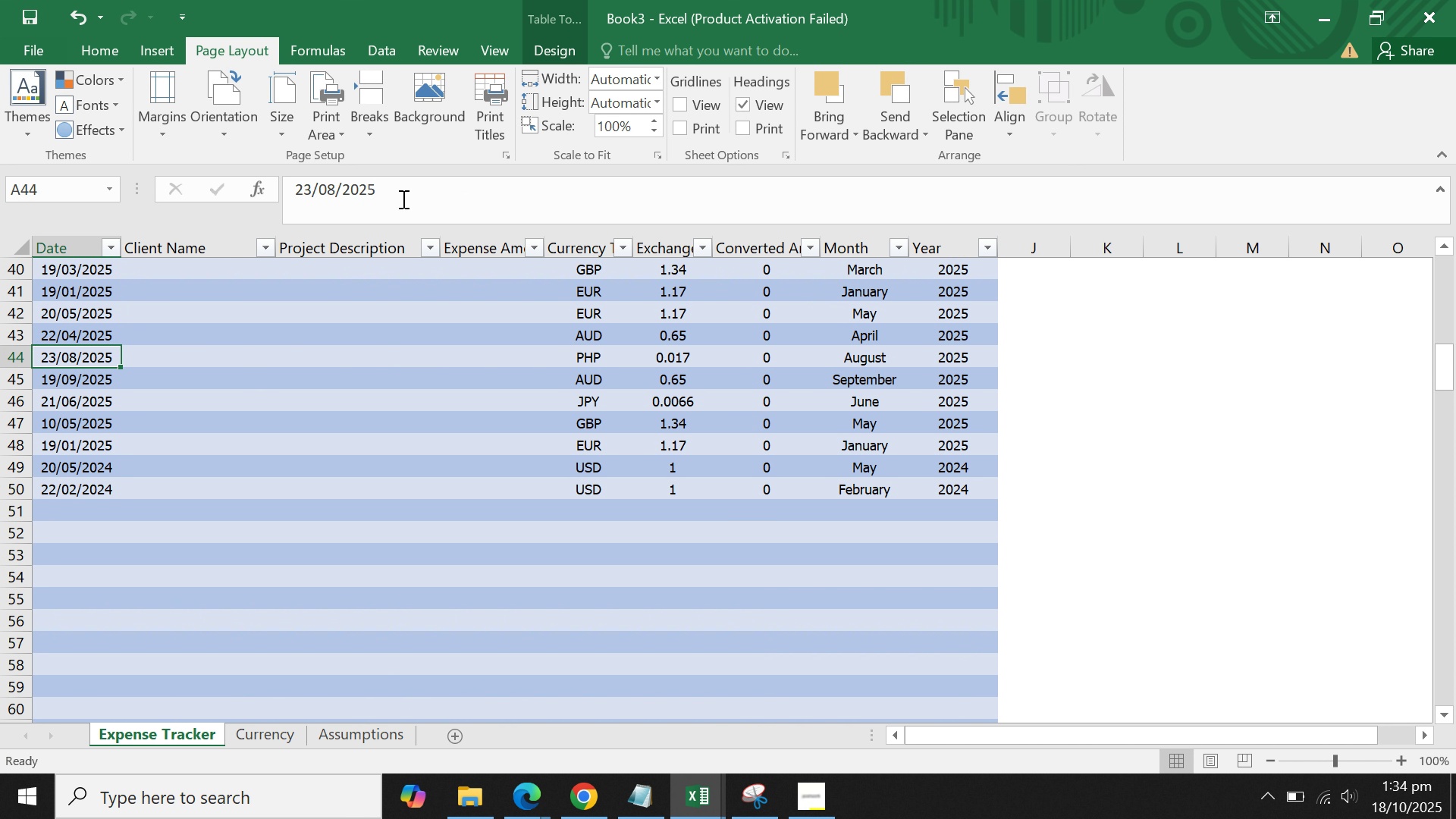 
left_click([402, 199])
 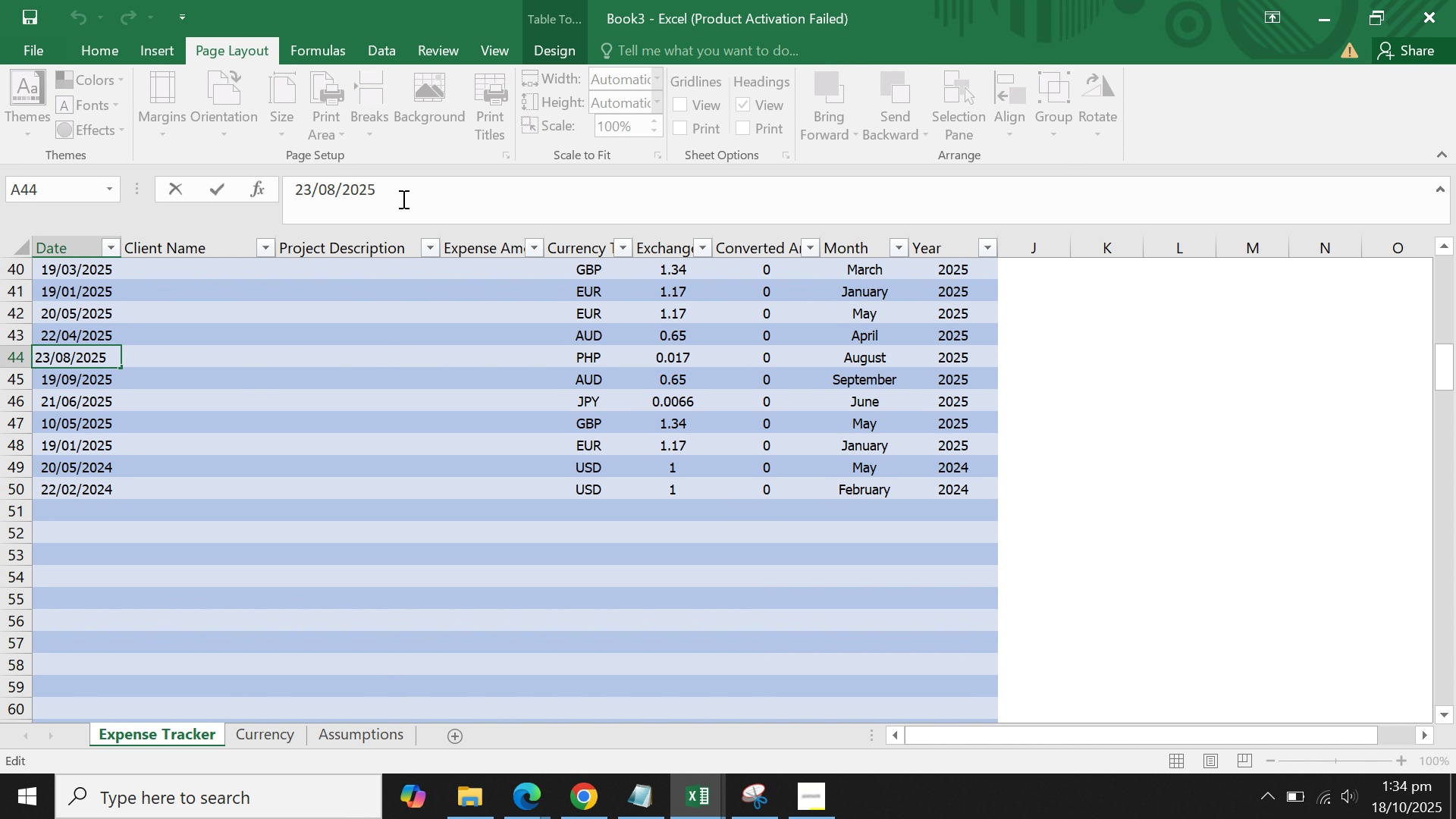 
key(Backspace)
 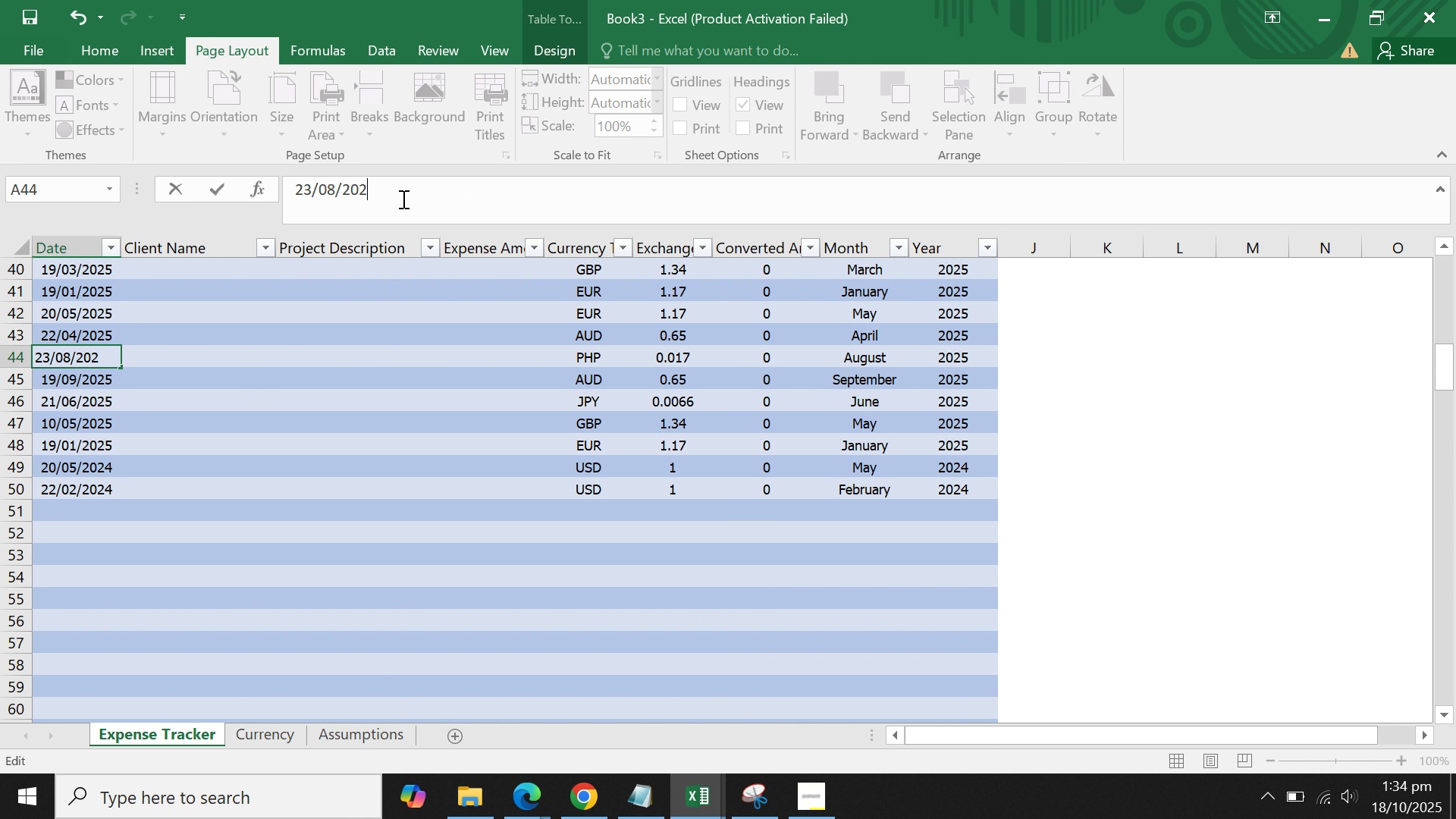 
key(4)
 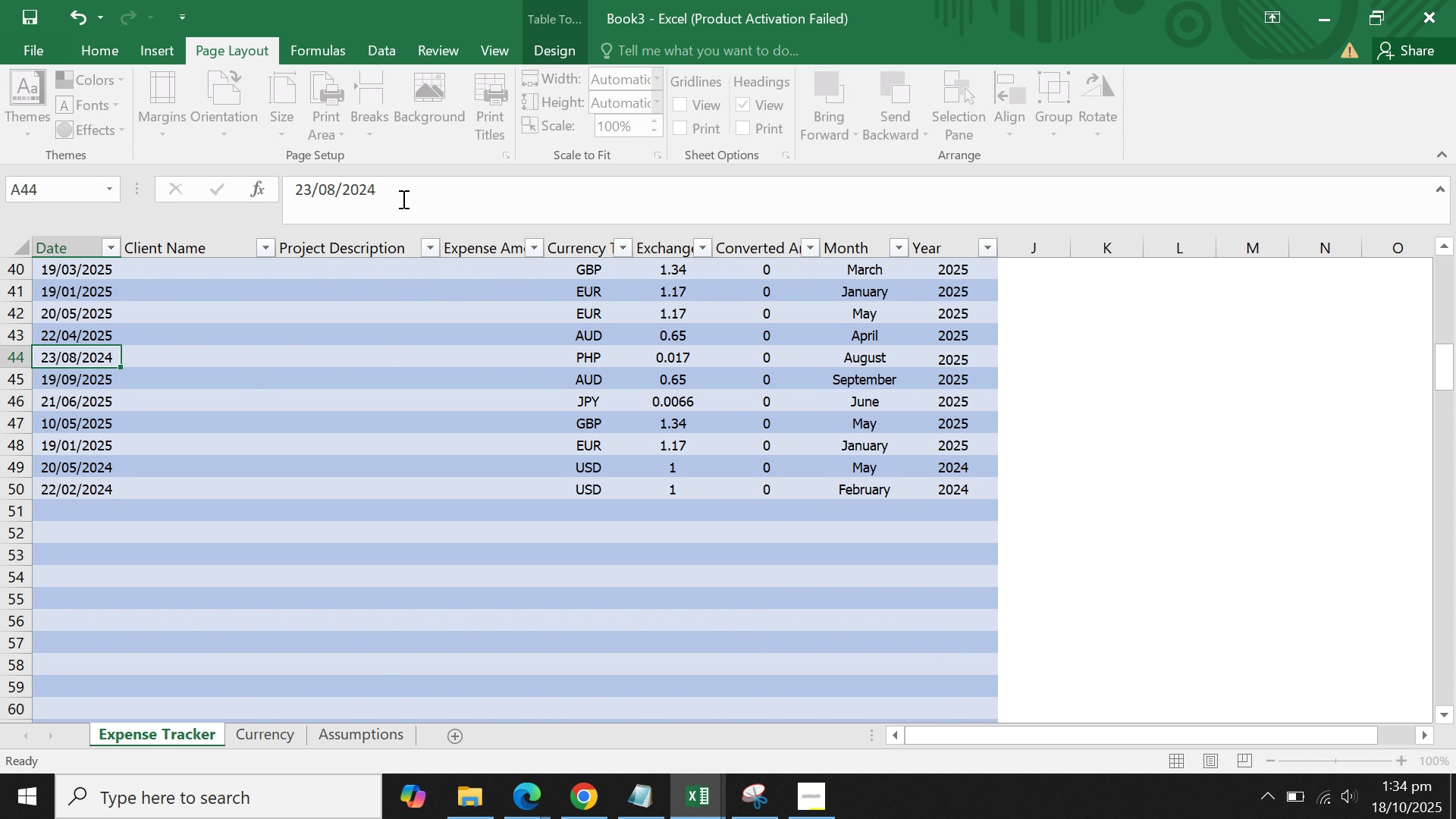 
key(Enter)
 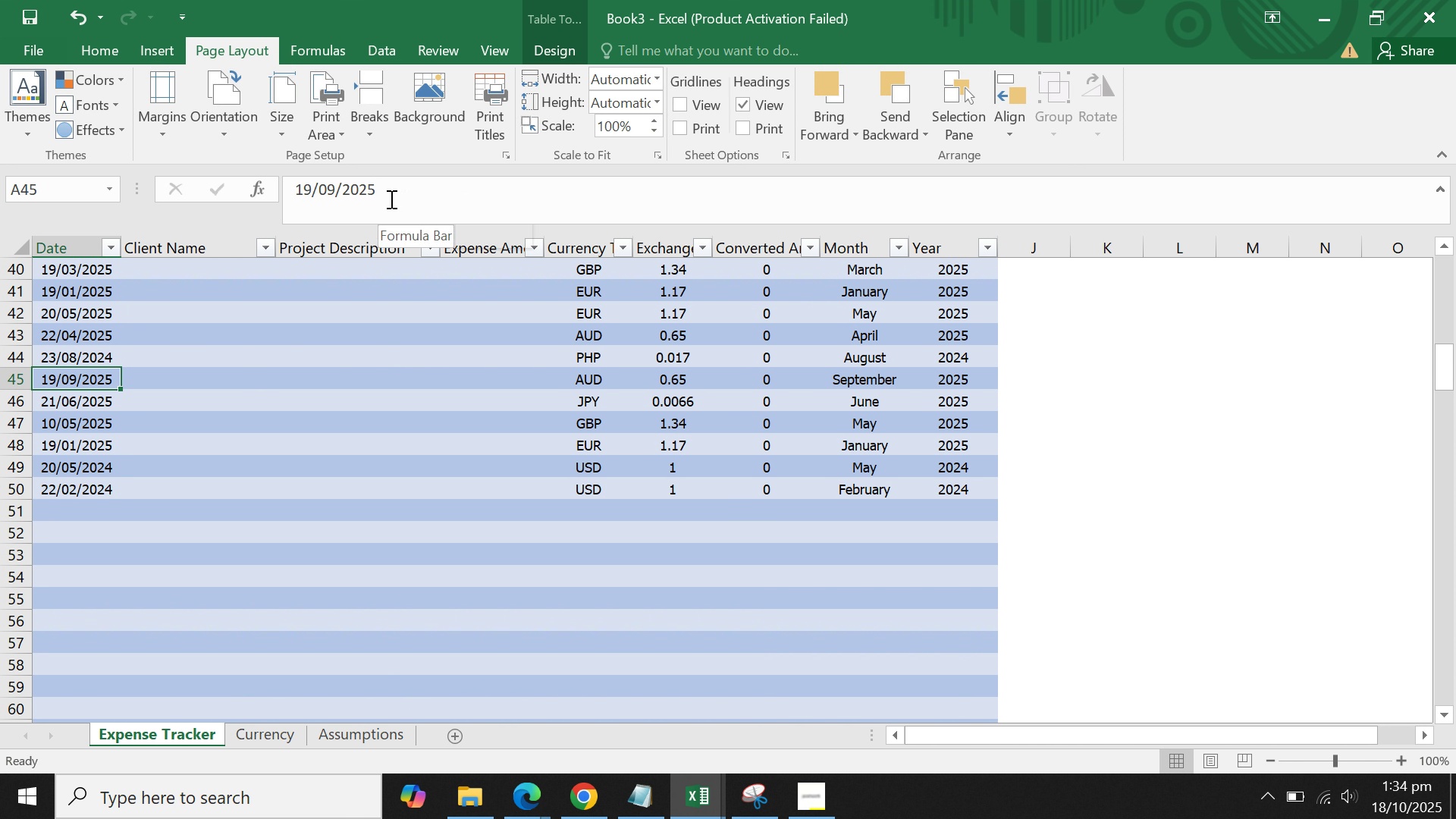 
left_click([390, 199])
 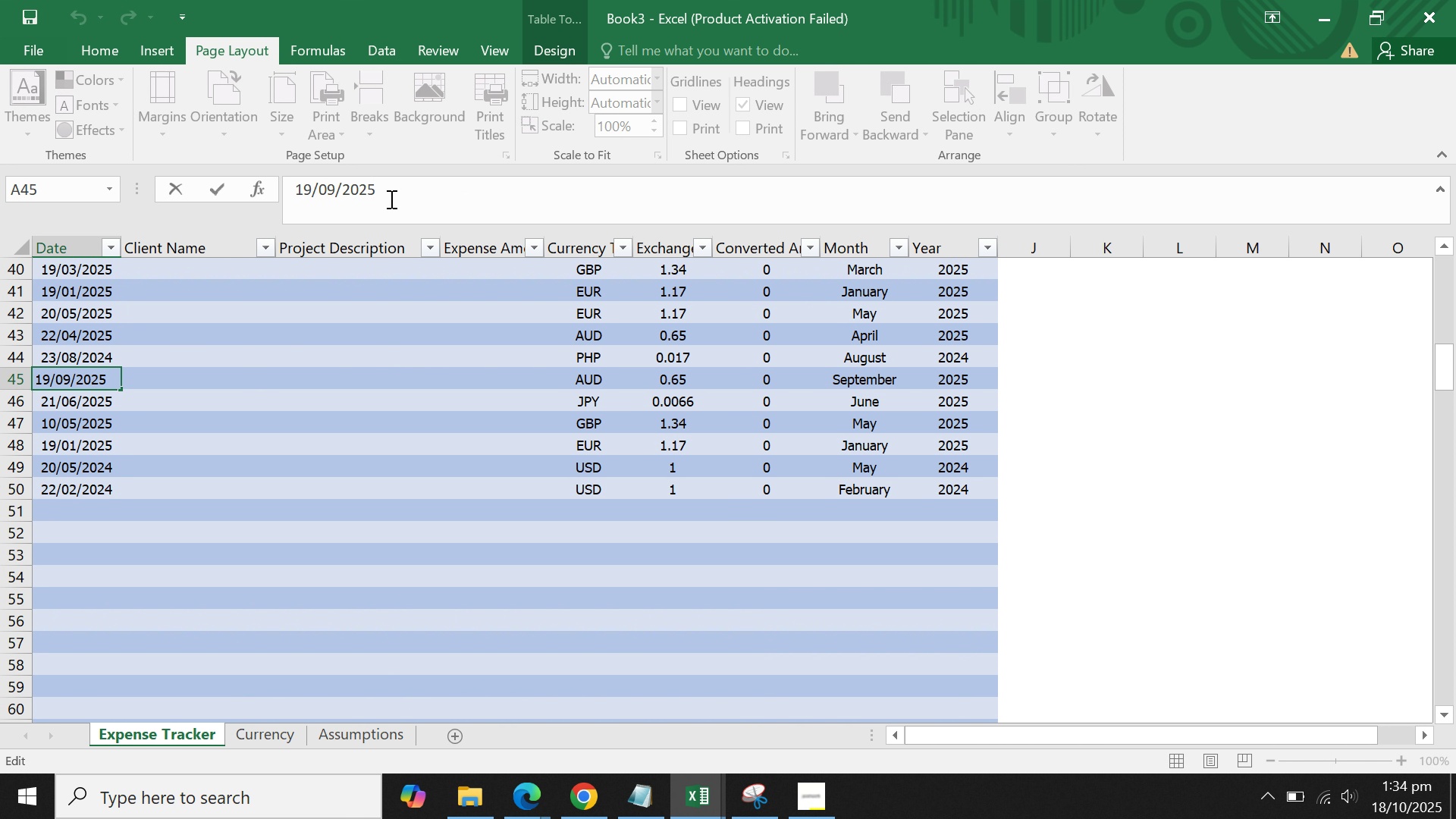 
key(Backspace)
 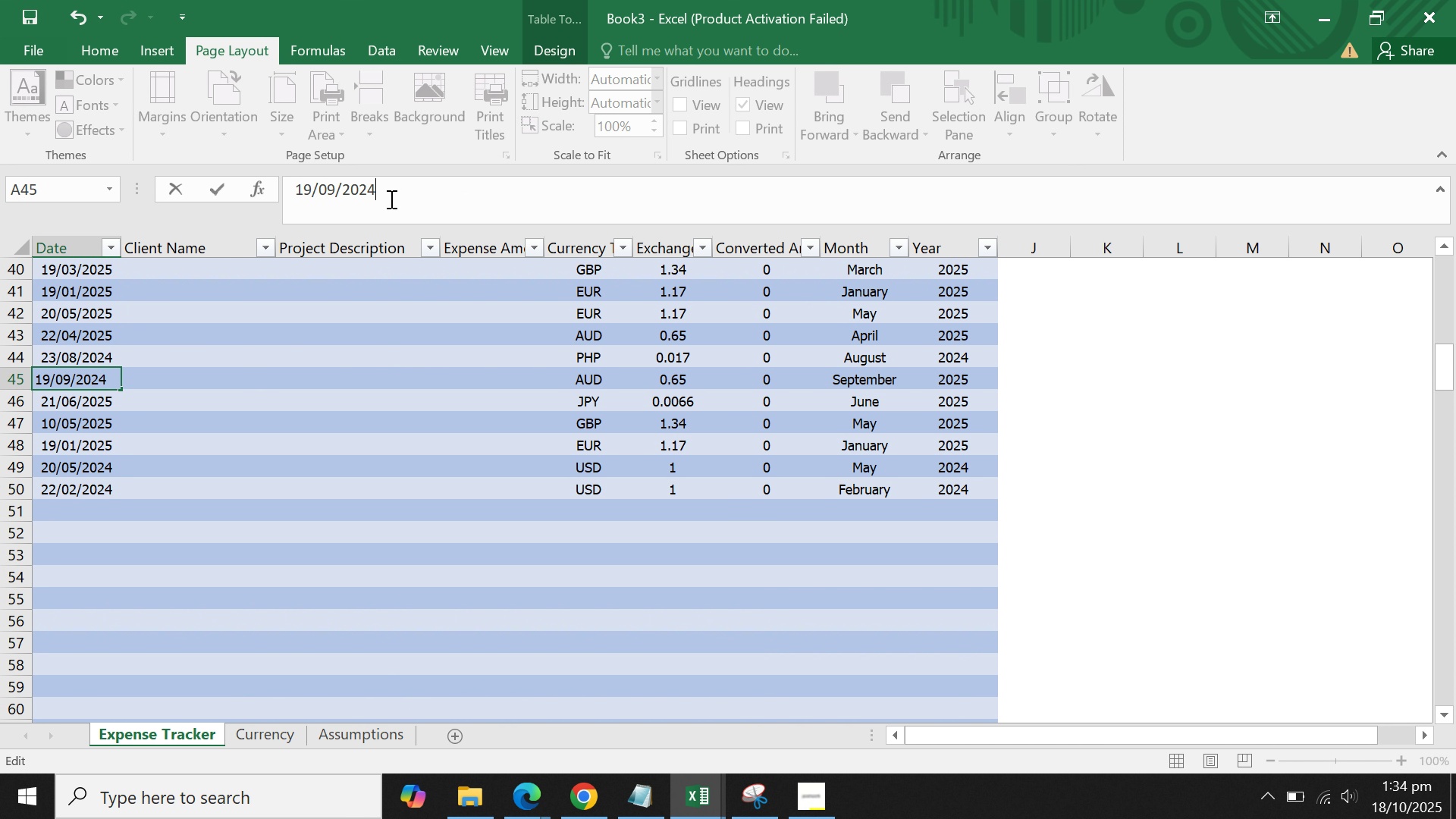 
key(4)
 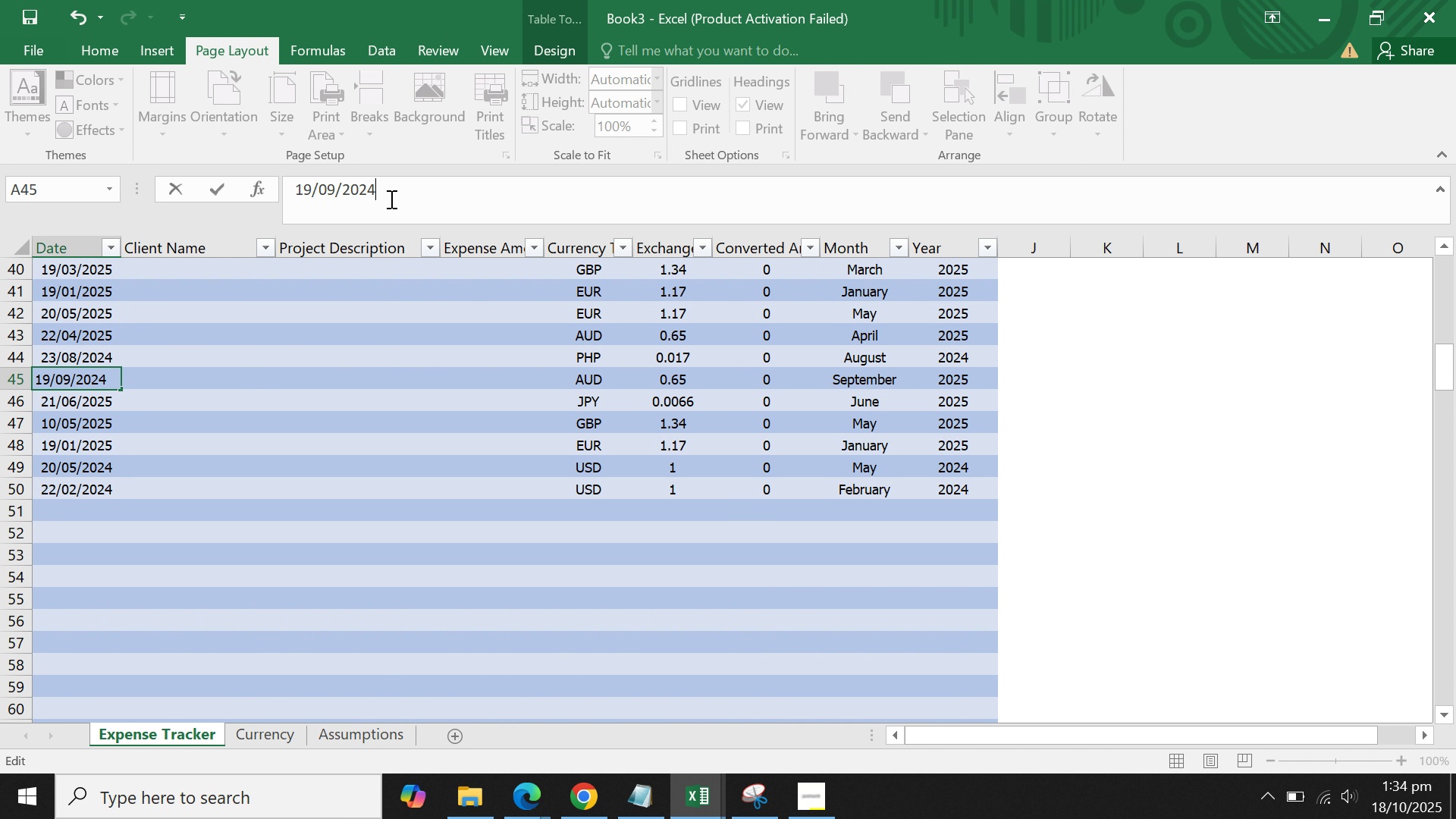 
key(Enter)
 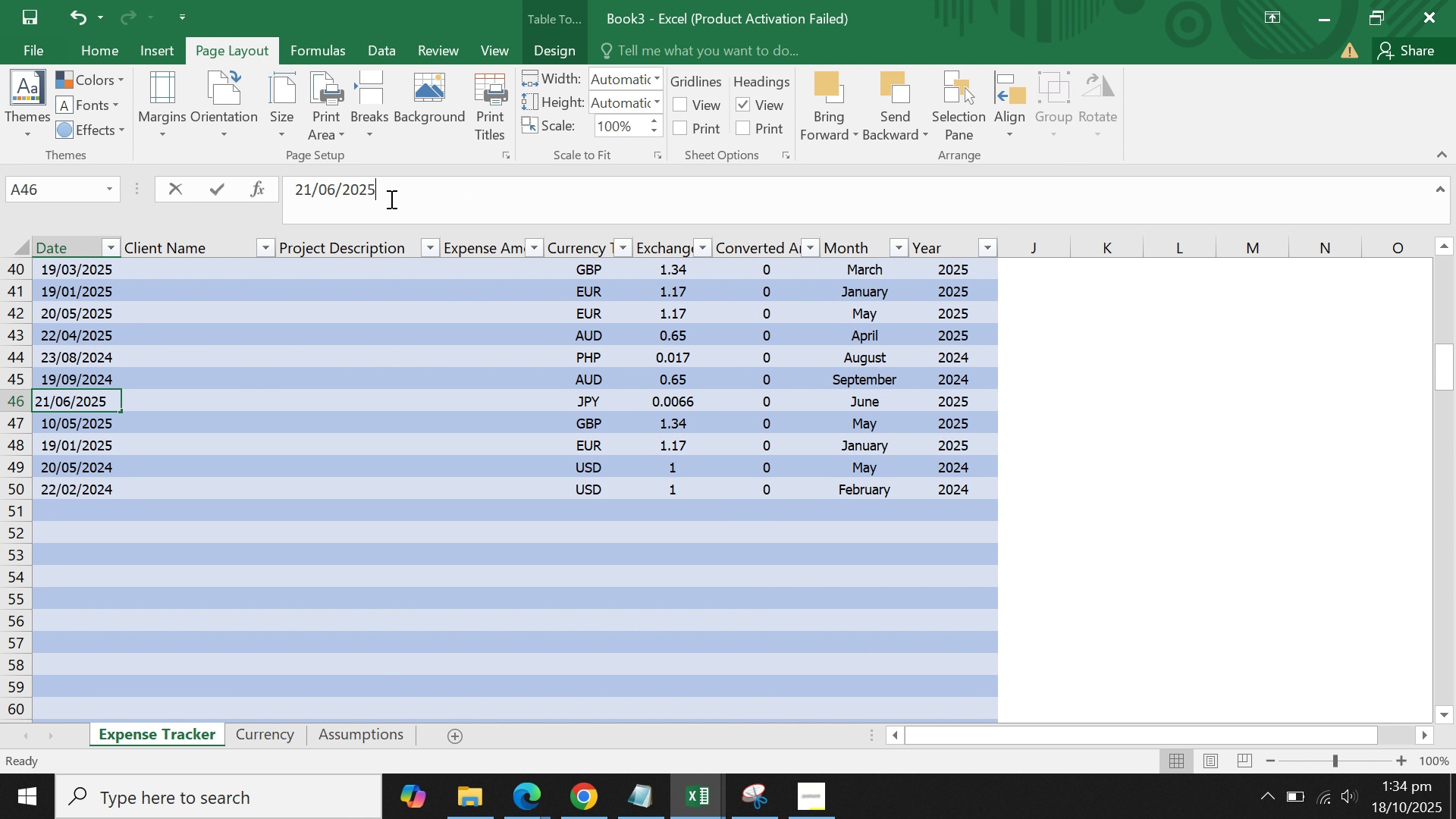 
left_click([390, 199])
 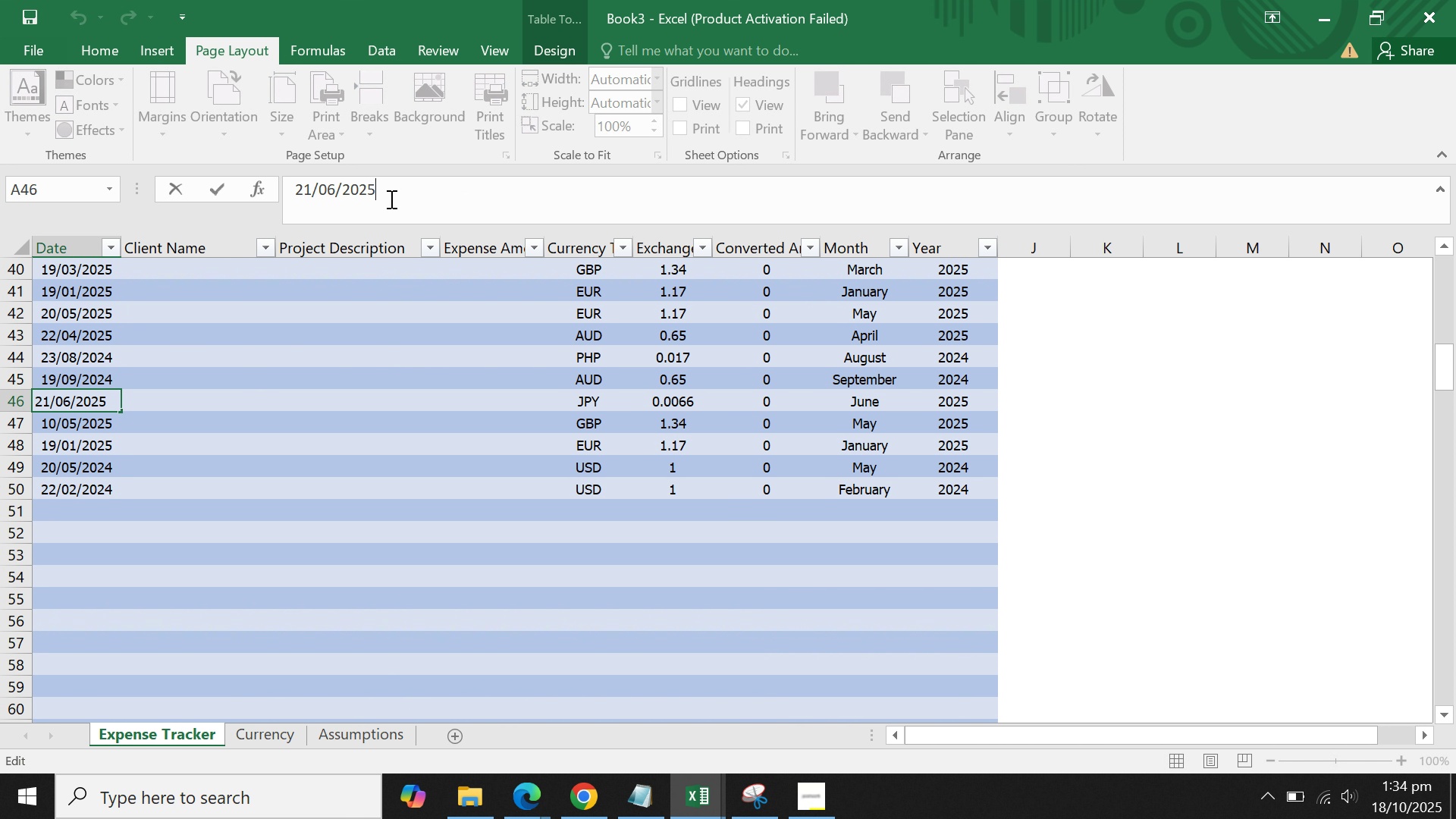 
key(Backspace)
 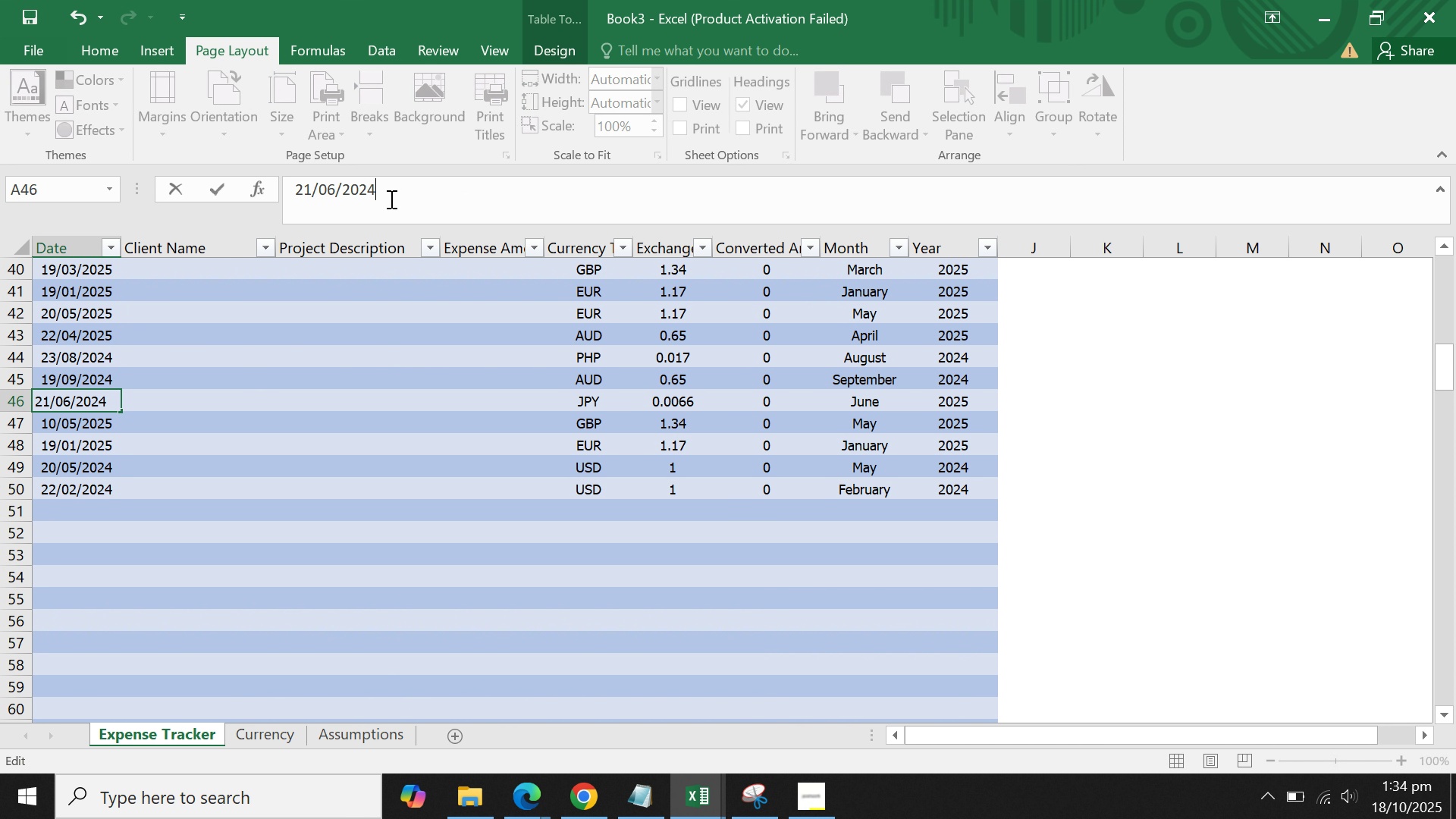 
key(4)
 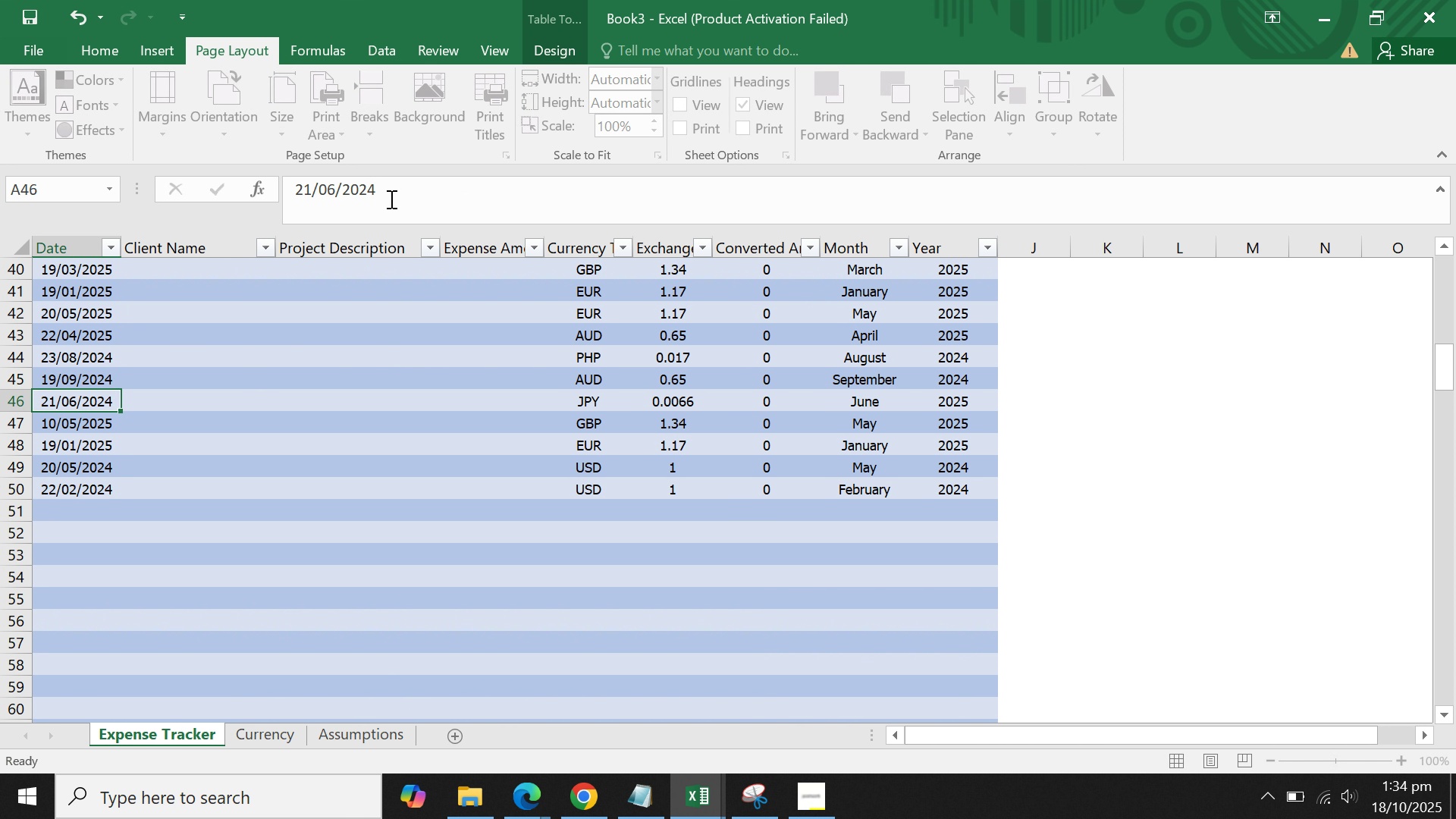 
key(Enter)
 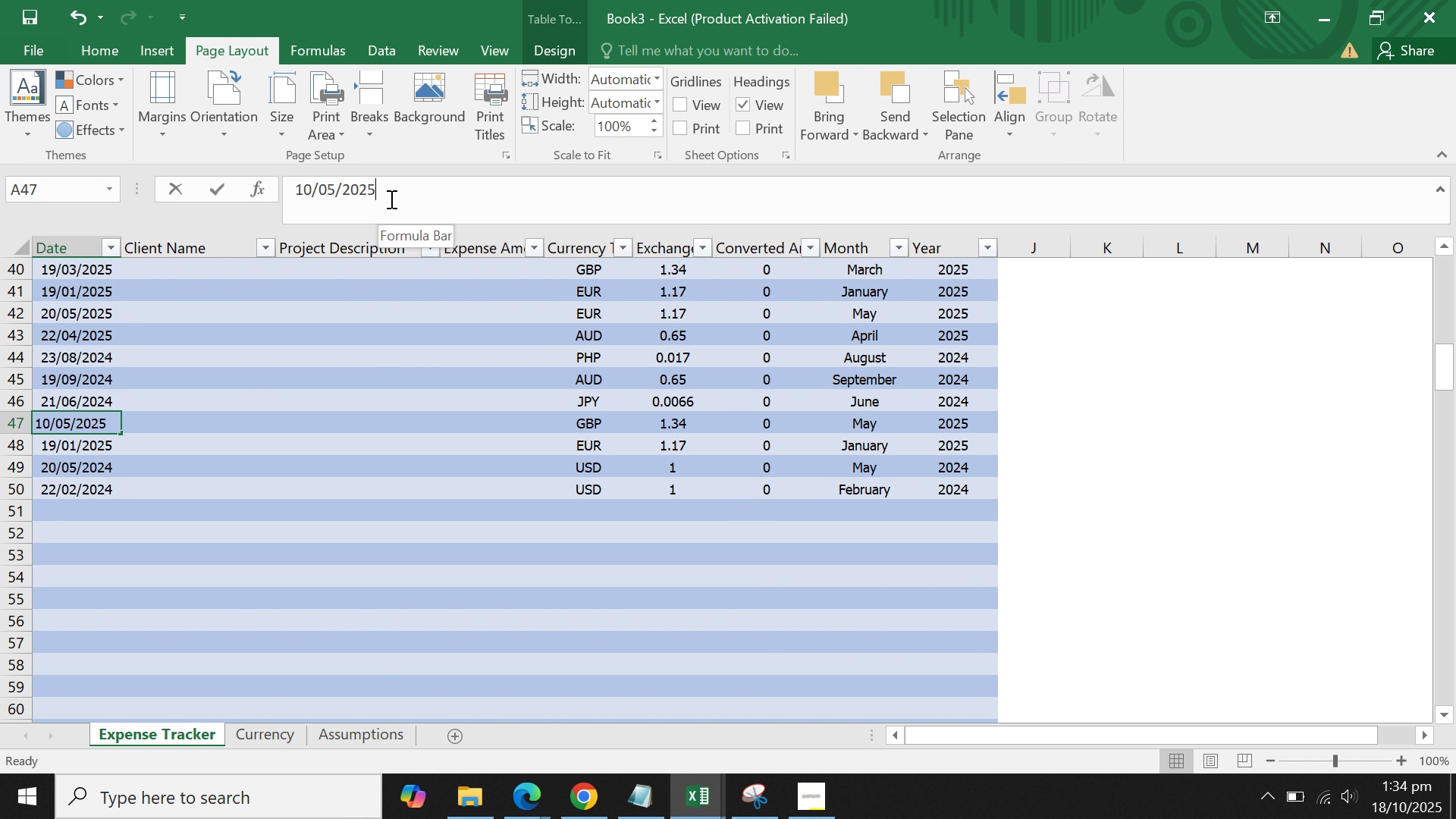 
left_click([390, 199])
 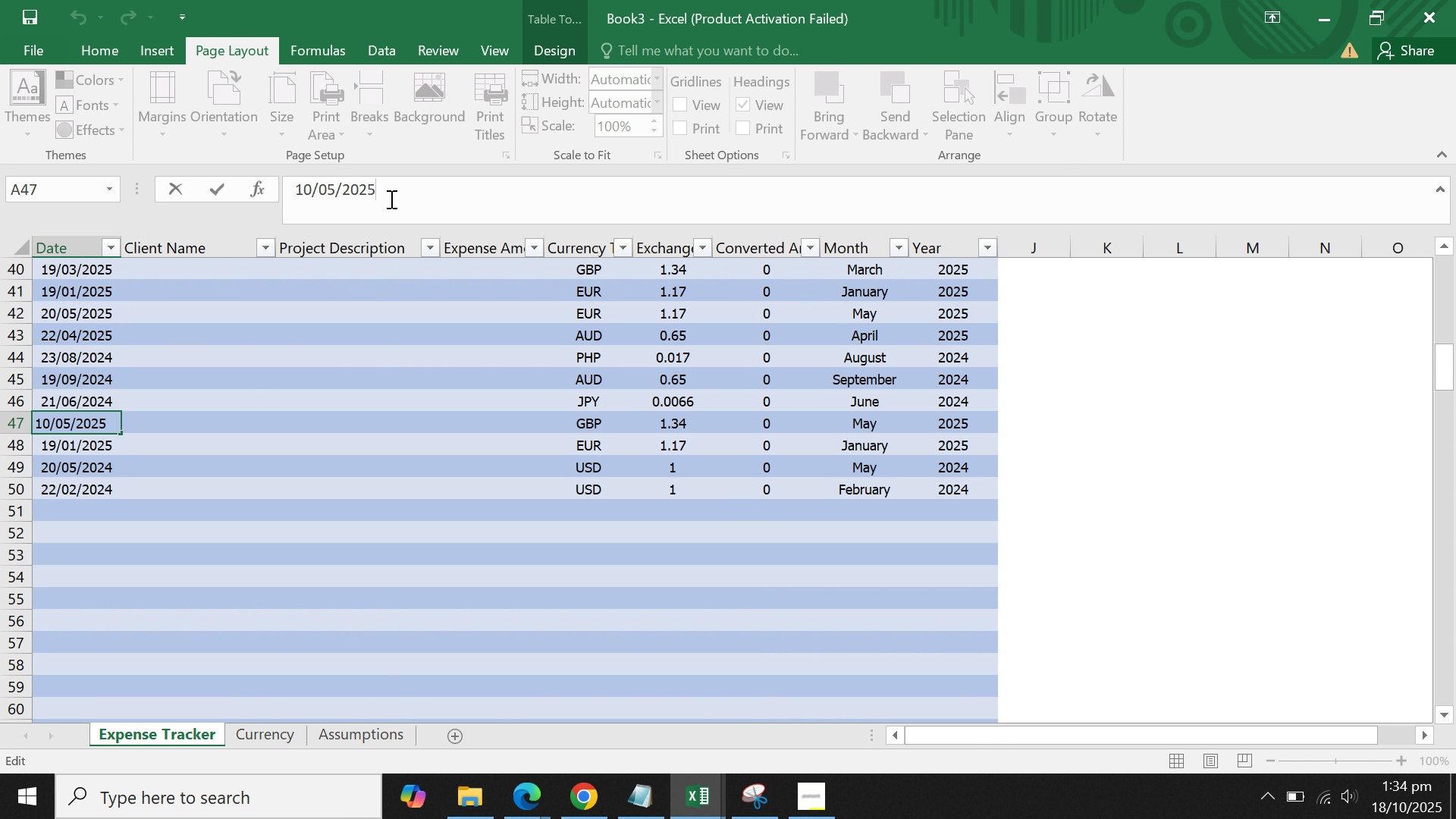 
key(Backspace)
 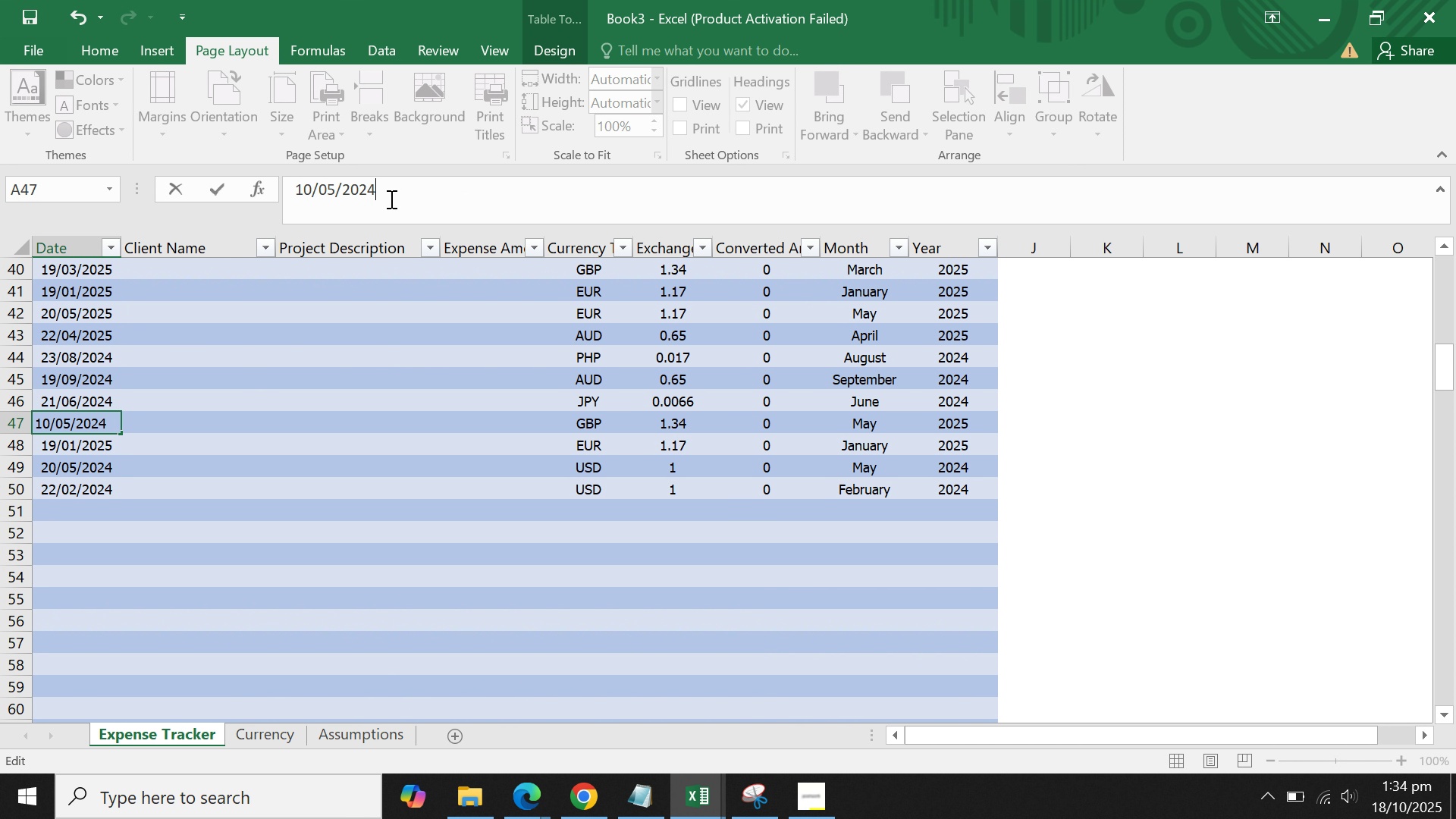 
key(4)
 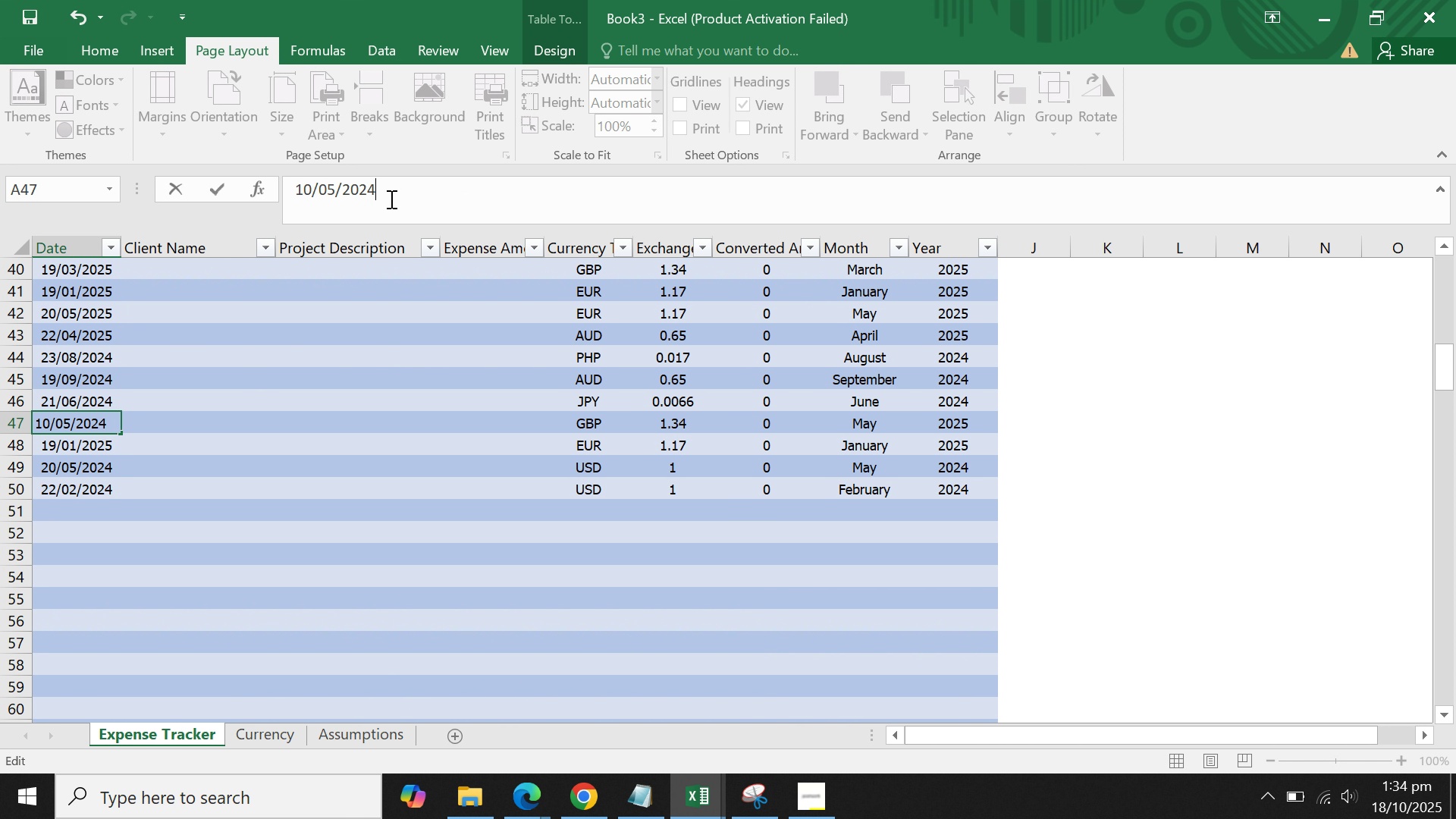 
key(Enter)
 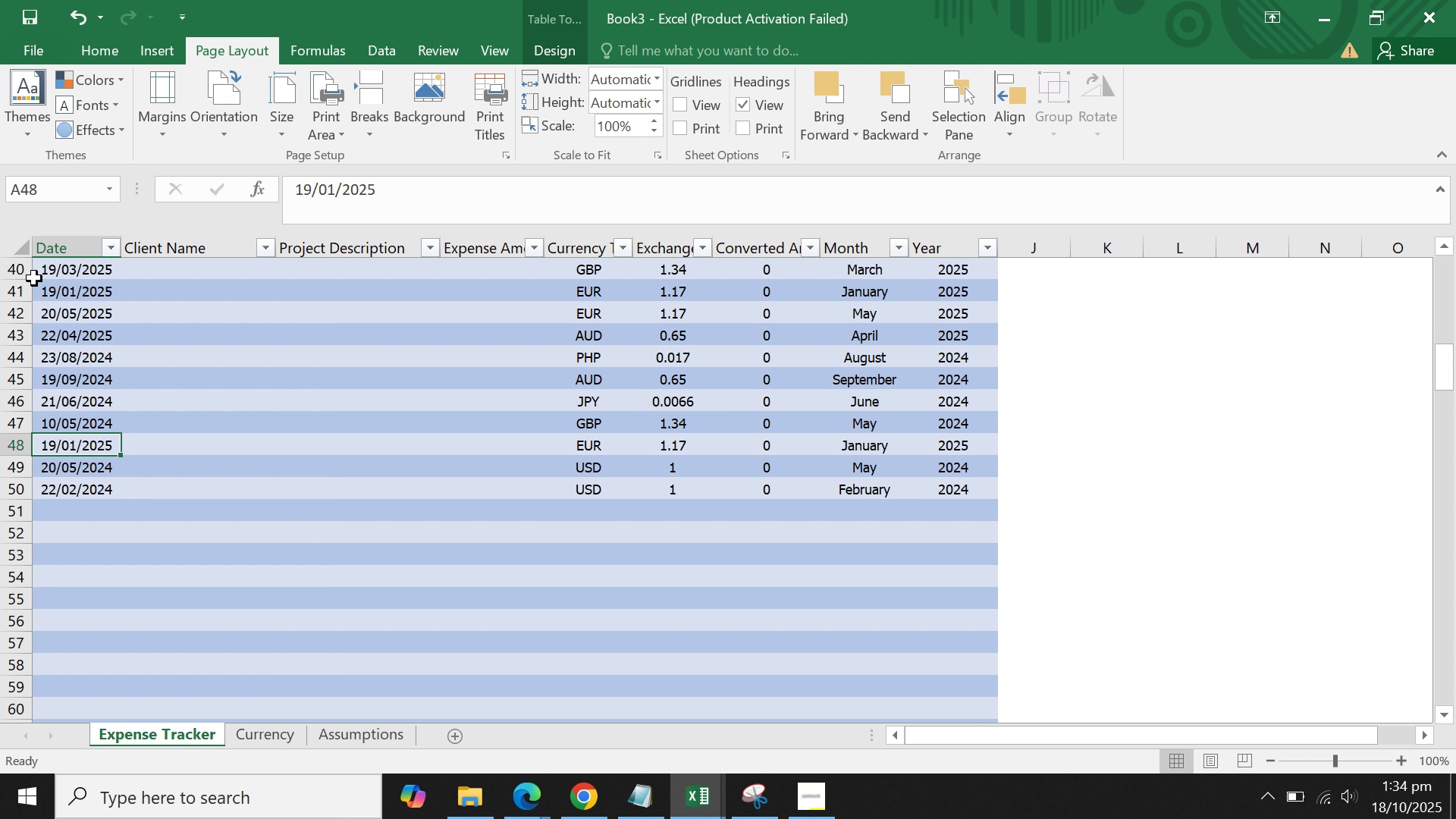 
left_click([34, 278])
 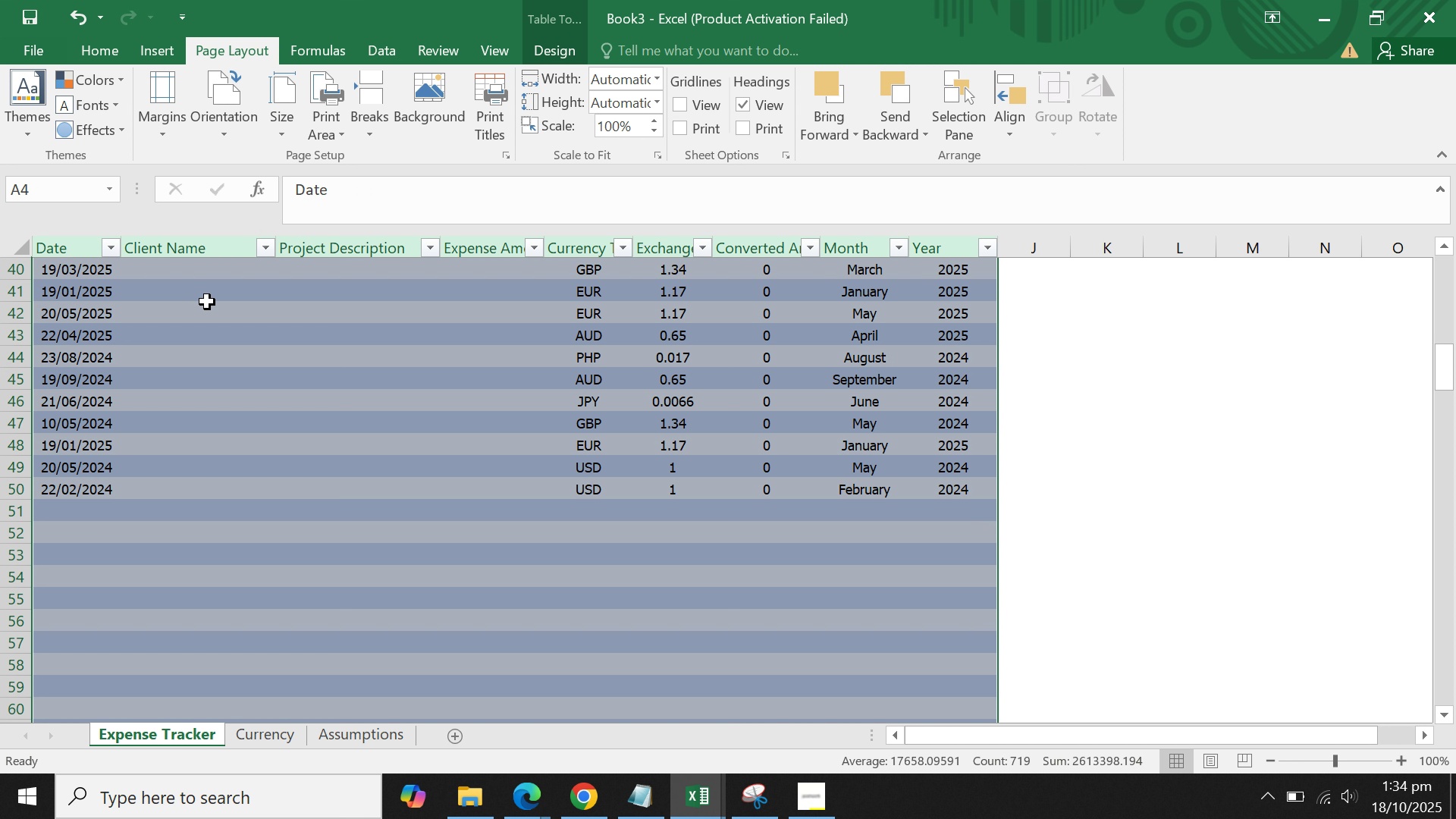 
scroll: coordinate [207, 302], scroll_direction: up, amount: 2.0
 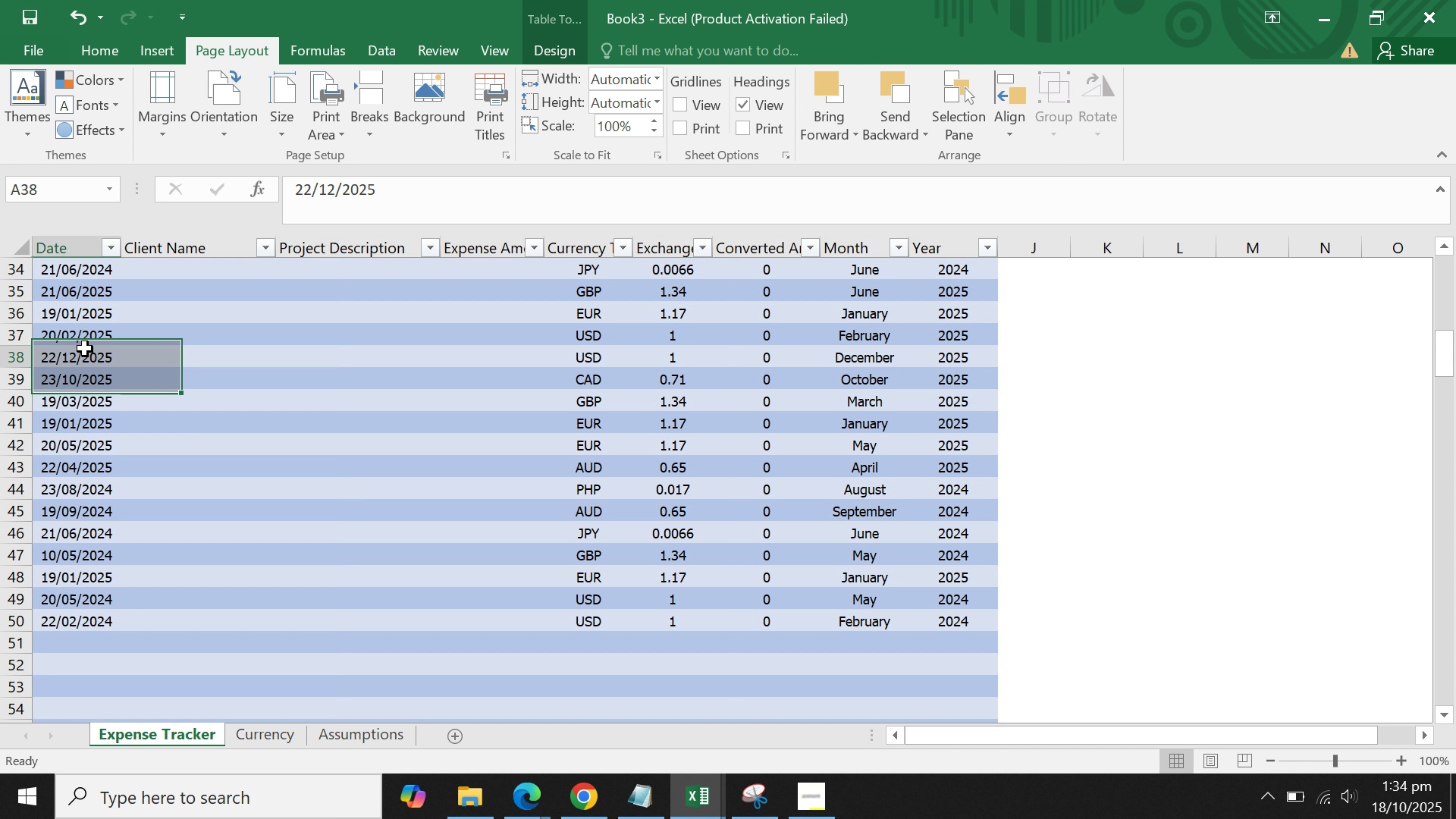 
left_click([85, 349])
 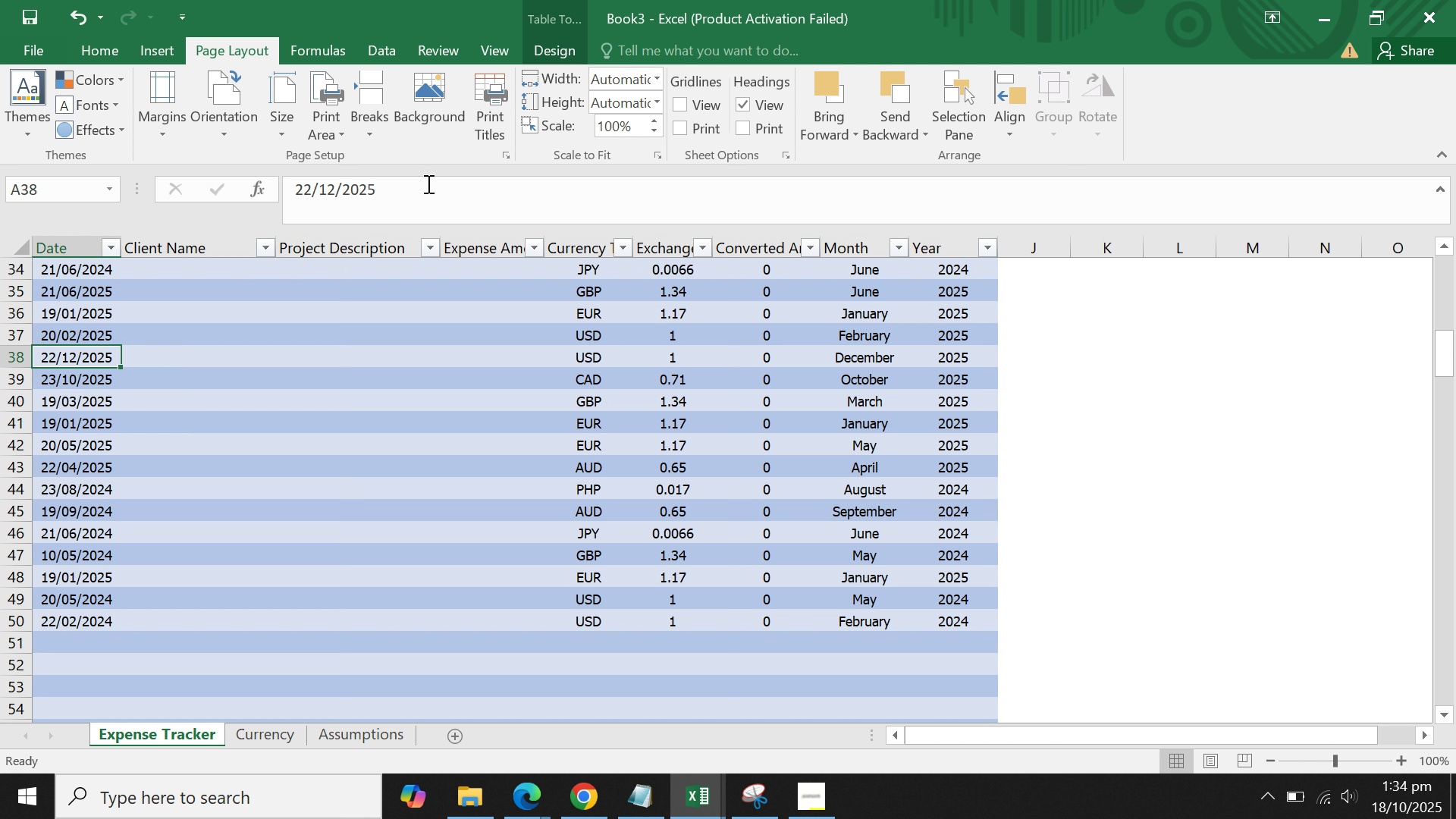 
left_click([427, 184])
 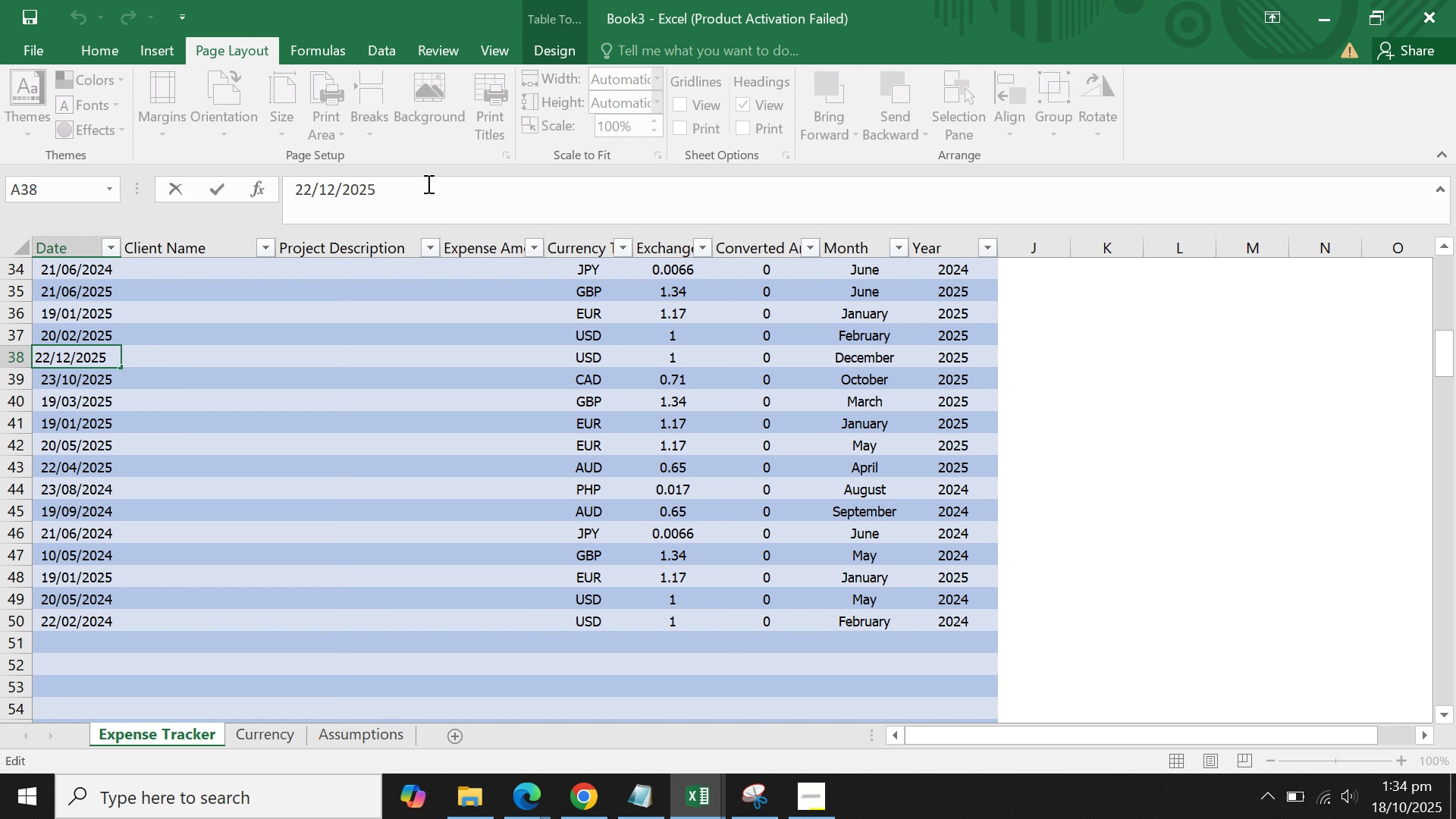 
key(Backspace)
 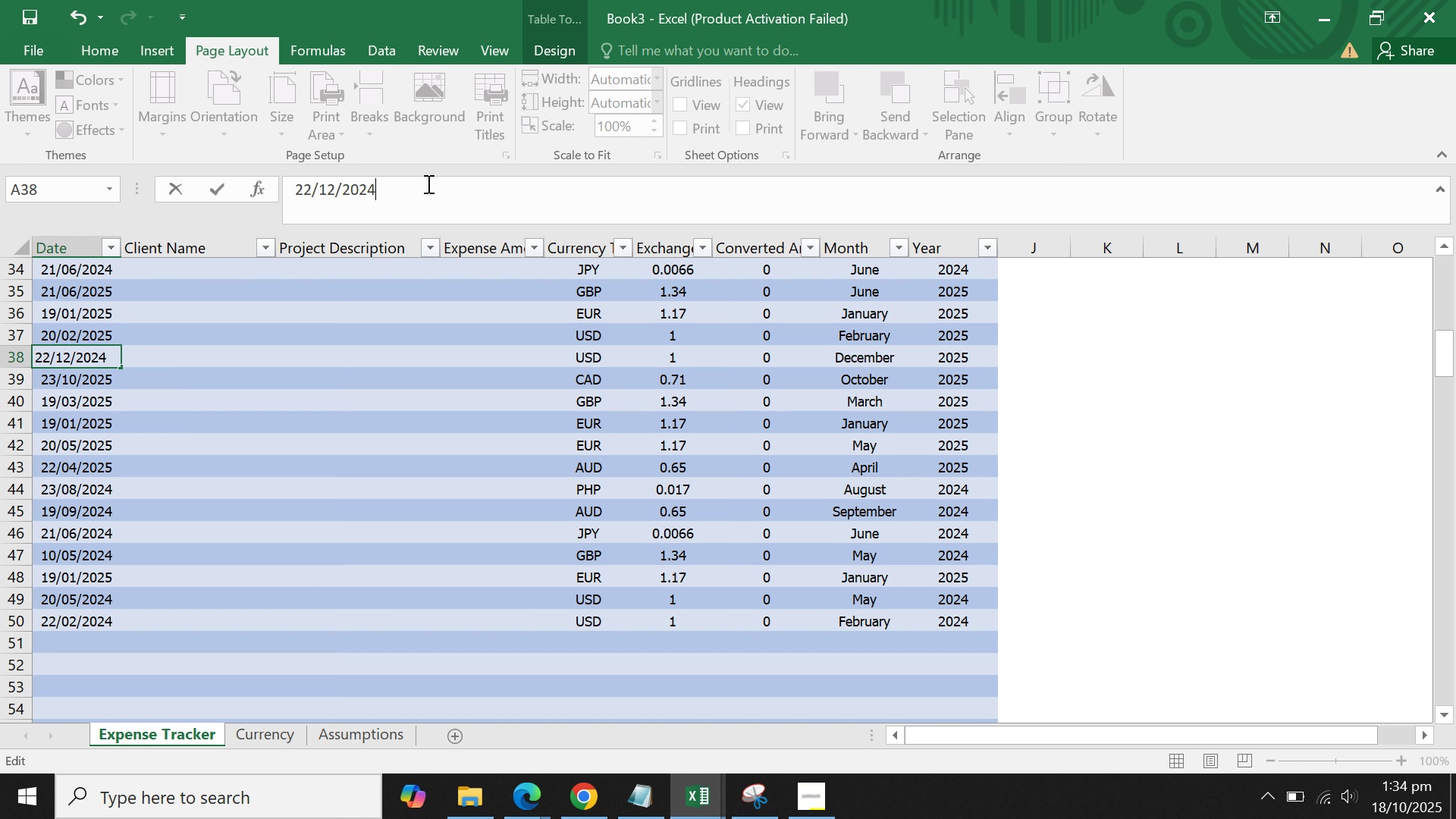 
key(4)
 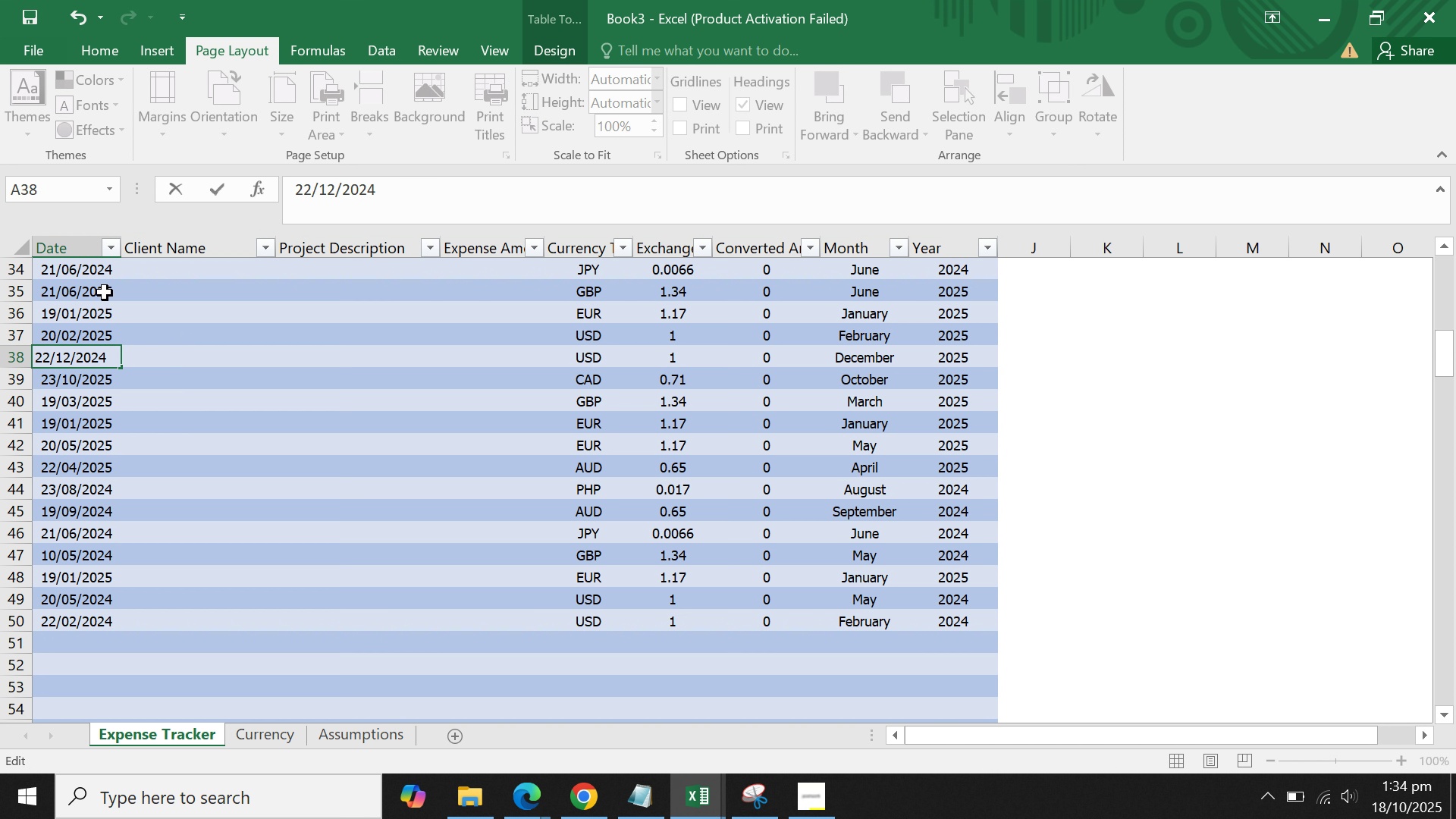 
left_click([89, 306])
 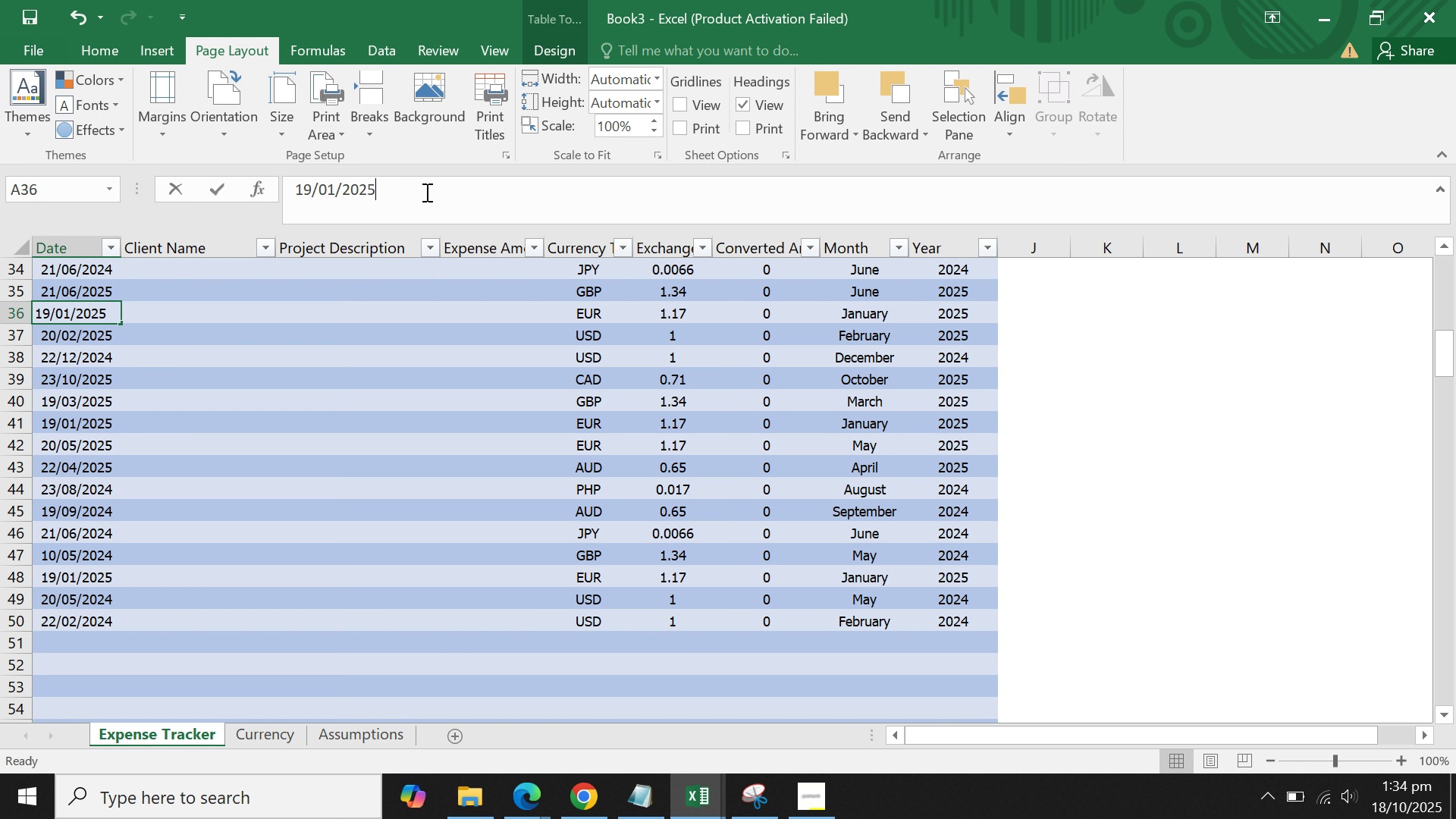 
left_click([425, 192])
 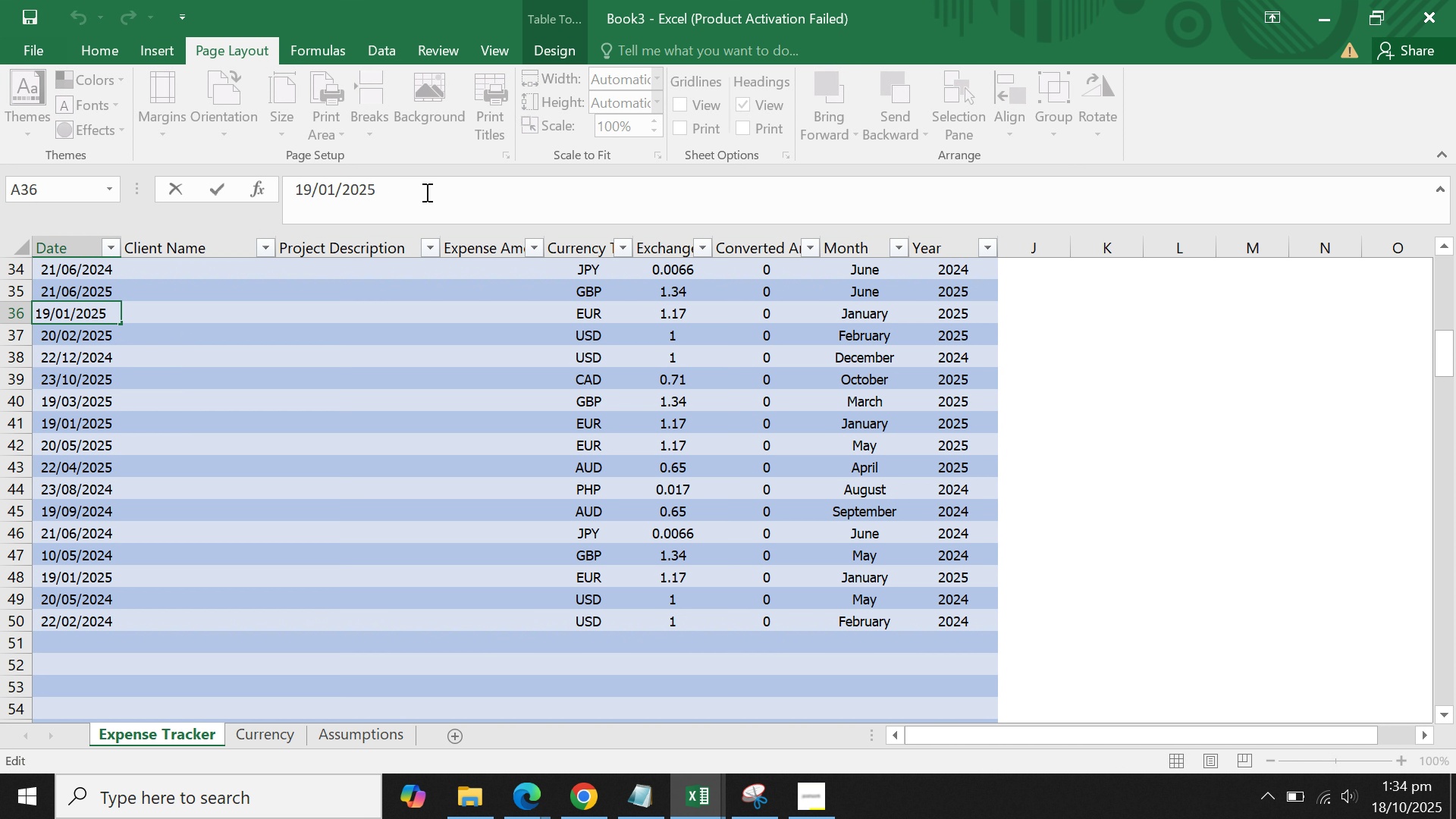 
hold_key(key=Backspace, duration=14.25)
 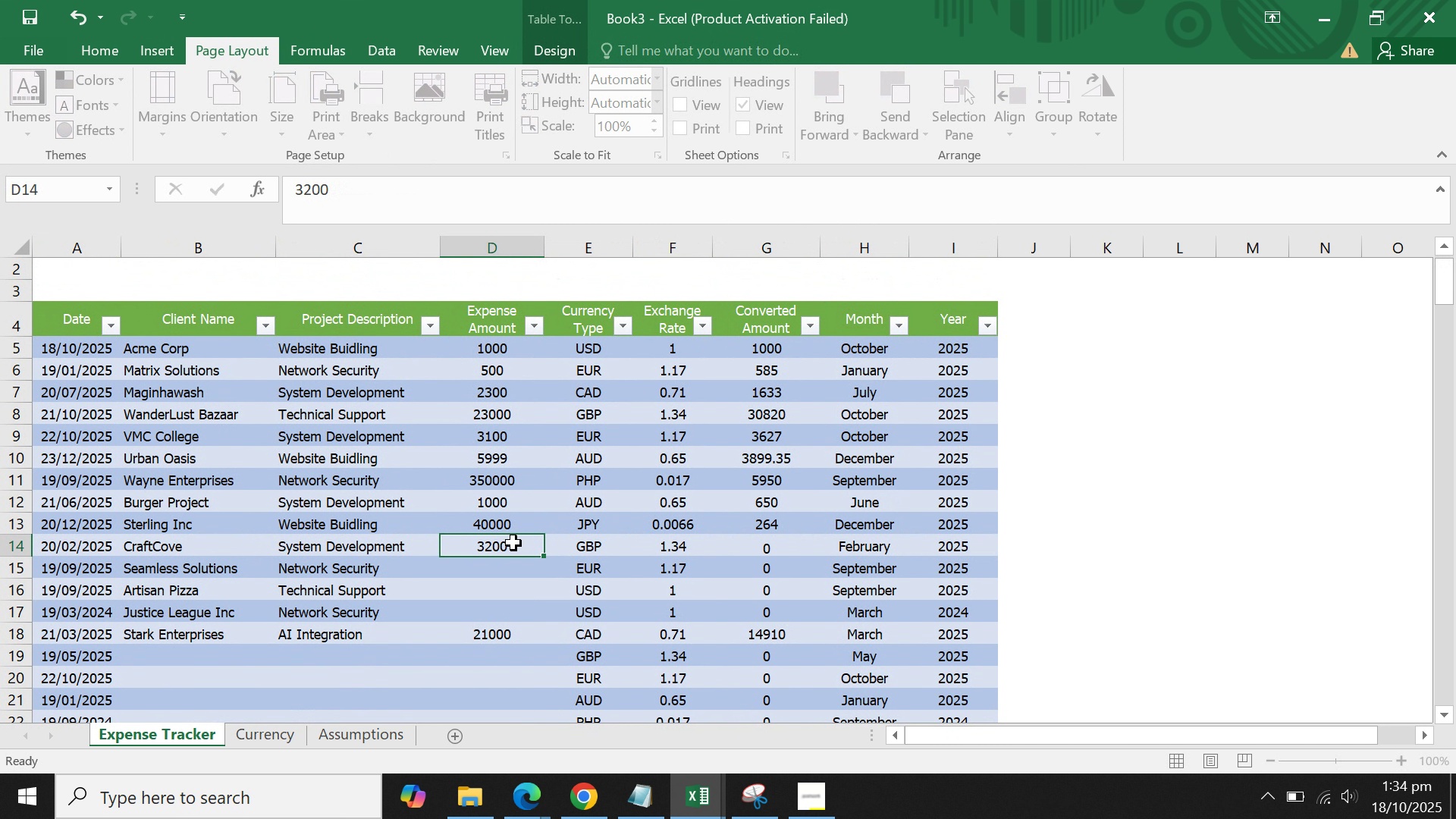 
key(4)
 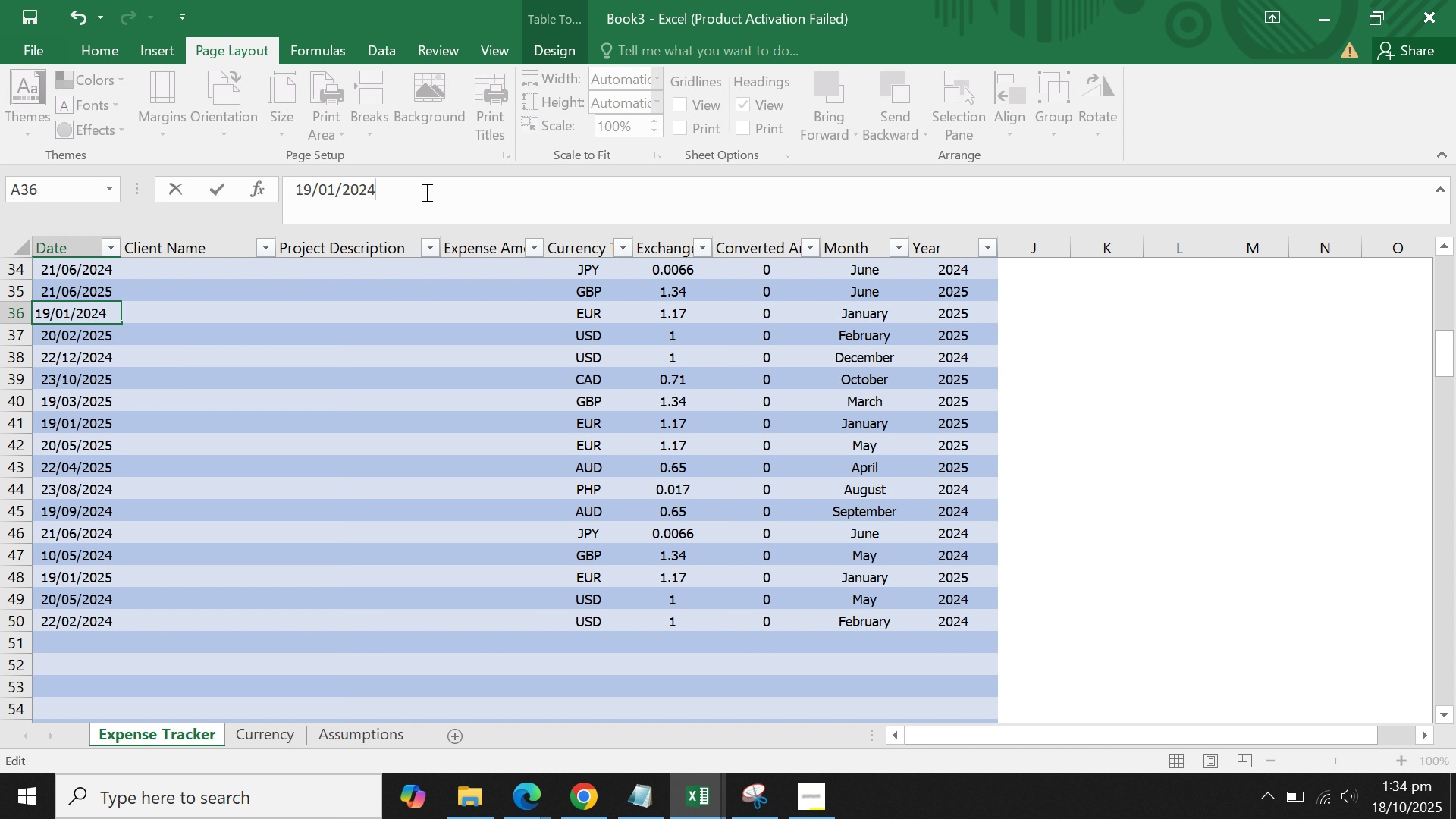 
key(Enter)